 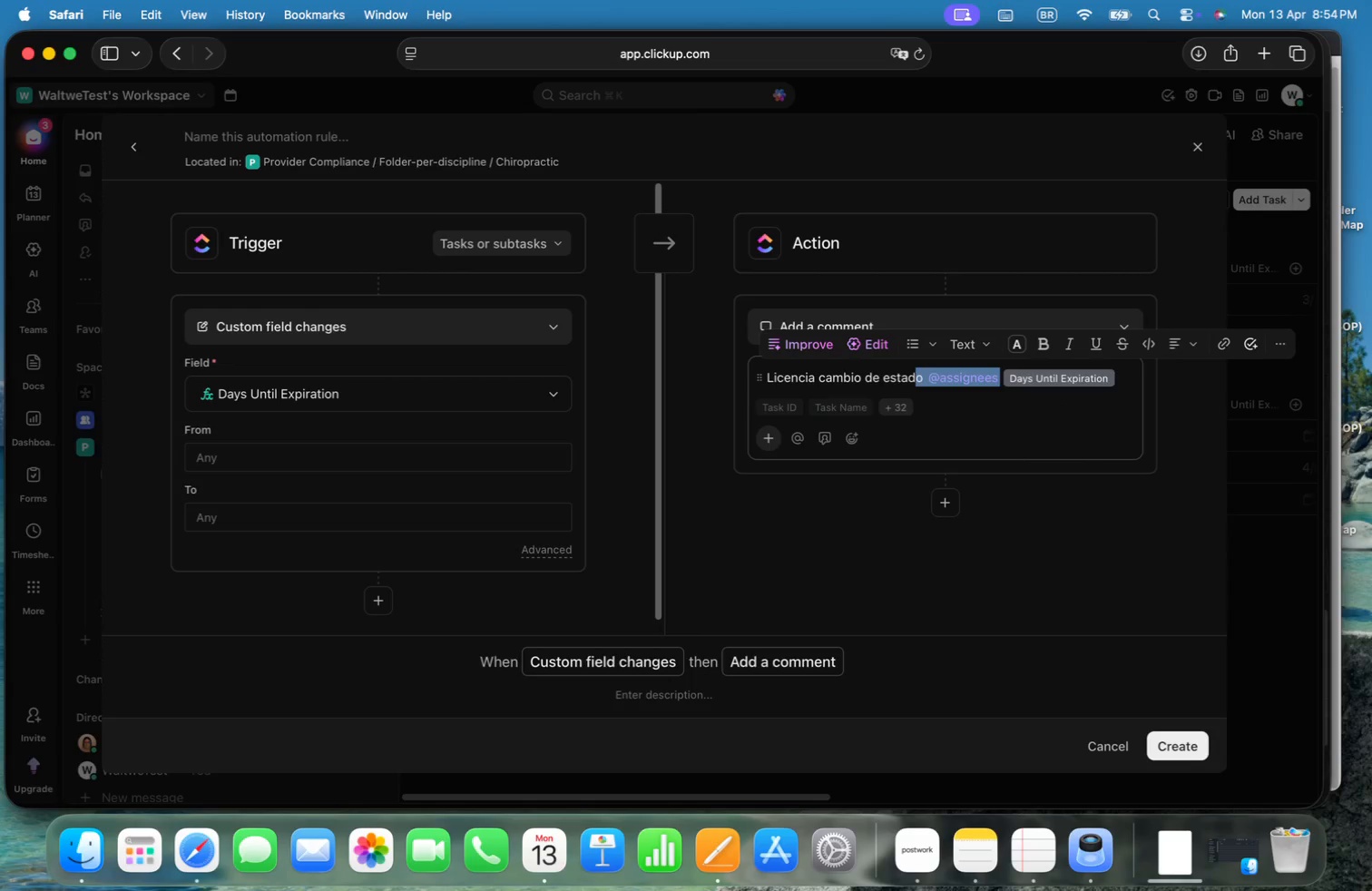 
key(Alt+Shift+ArrowLeft)
 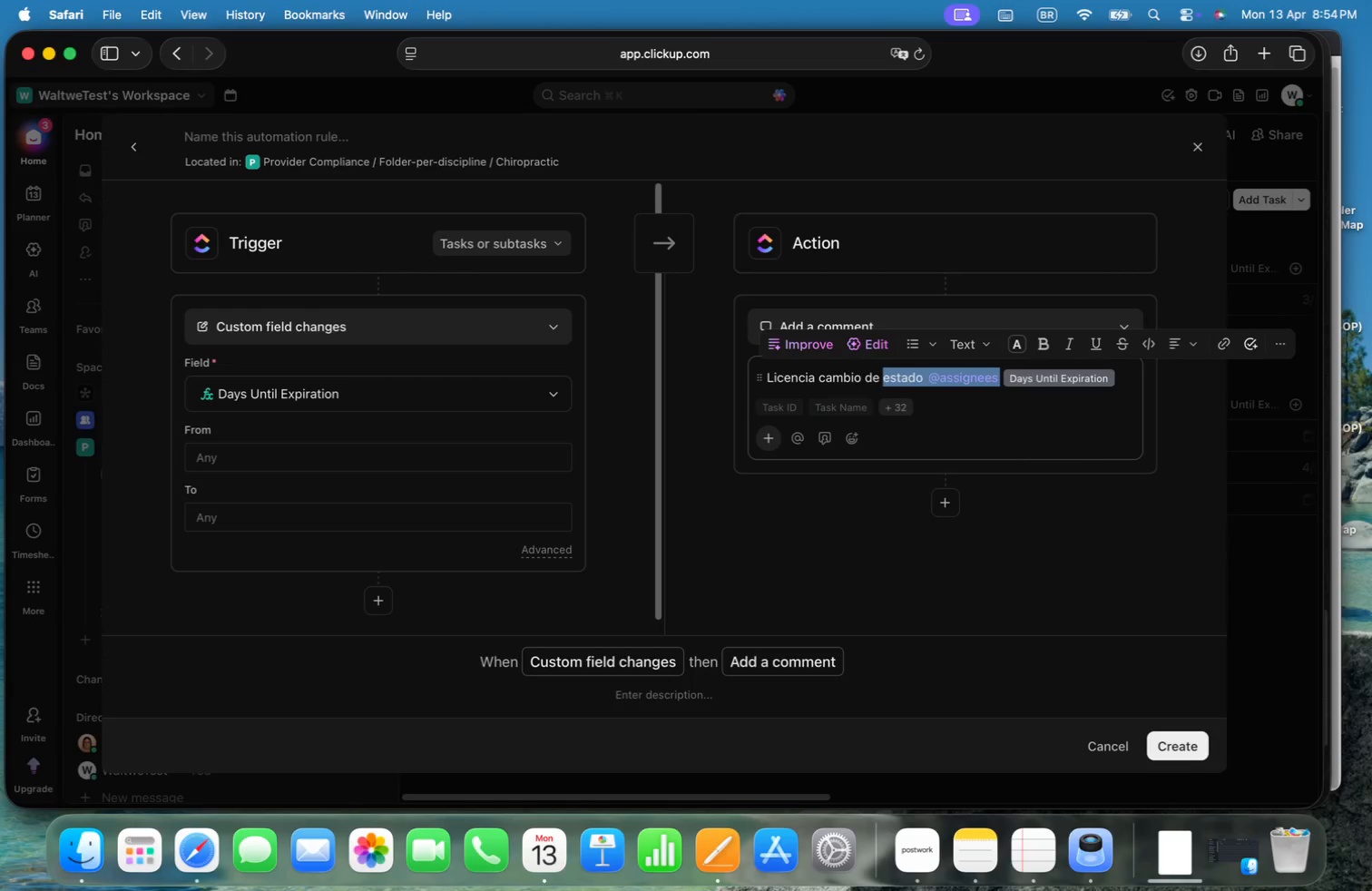 
key(Alt+Shift+ArrowLeft)
 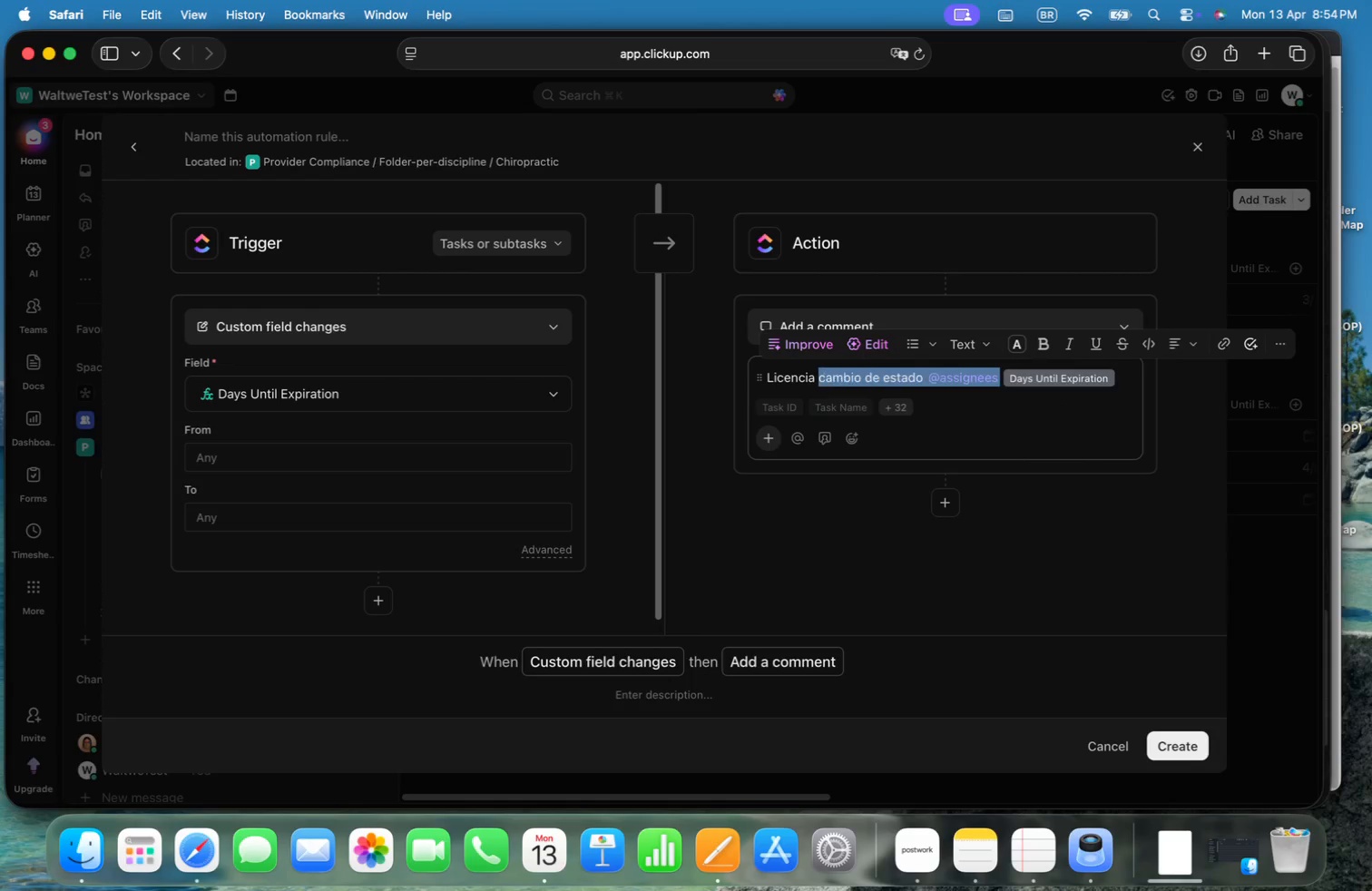 
key(Alt+Shift+ArrowLeft)
 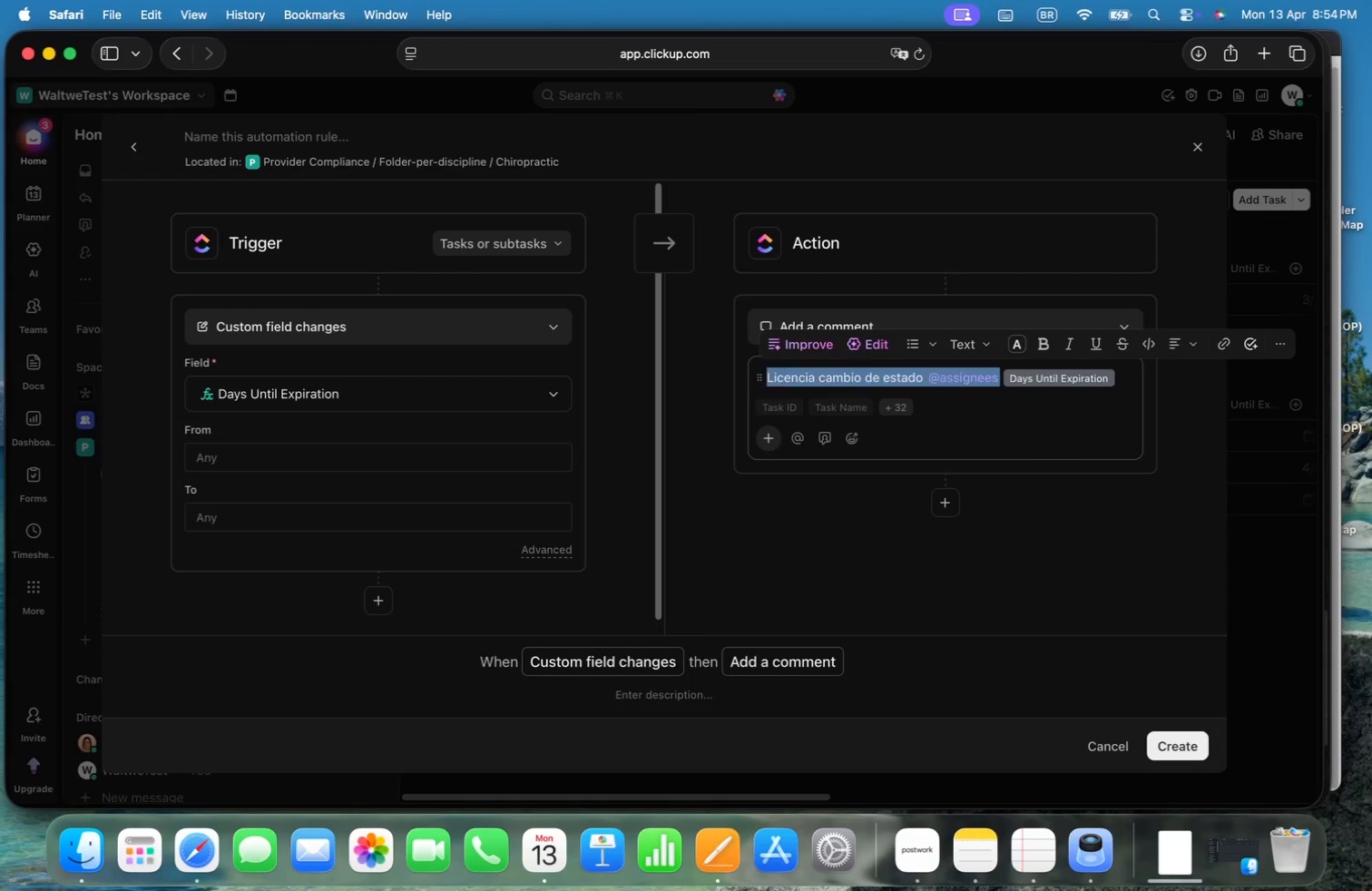 
key(Alt+Shift+ArrowLeft)
 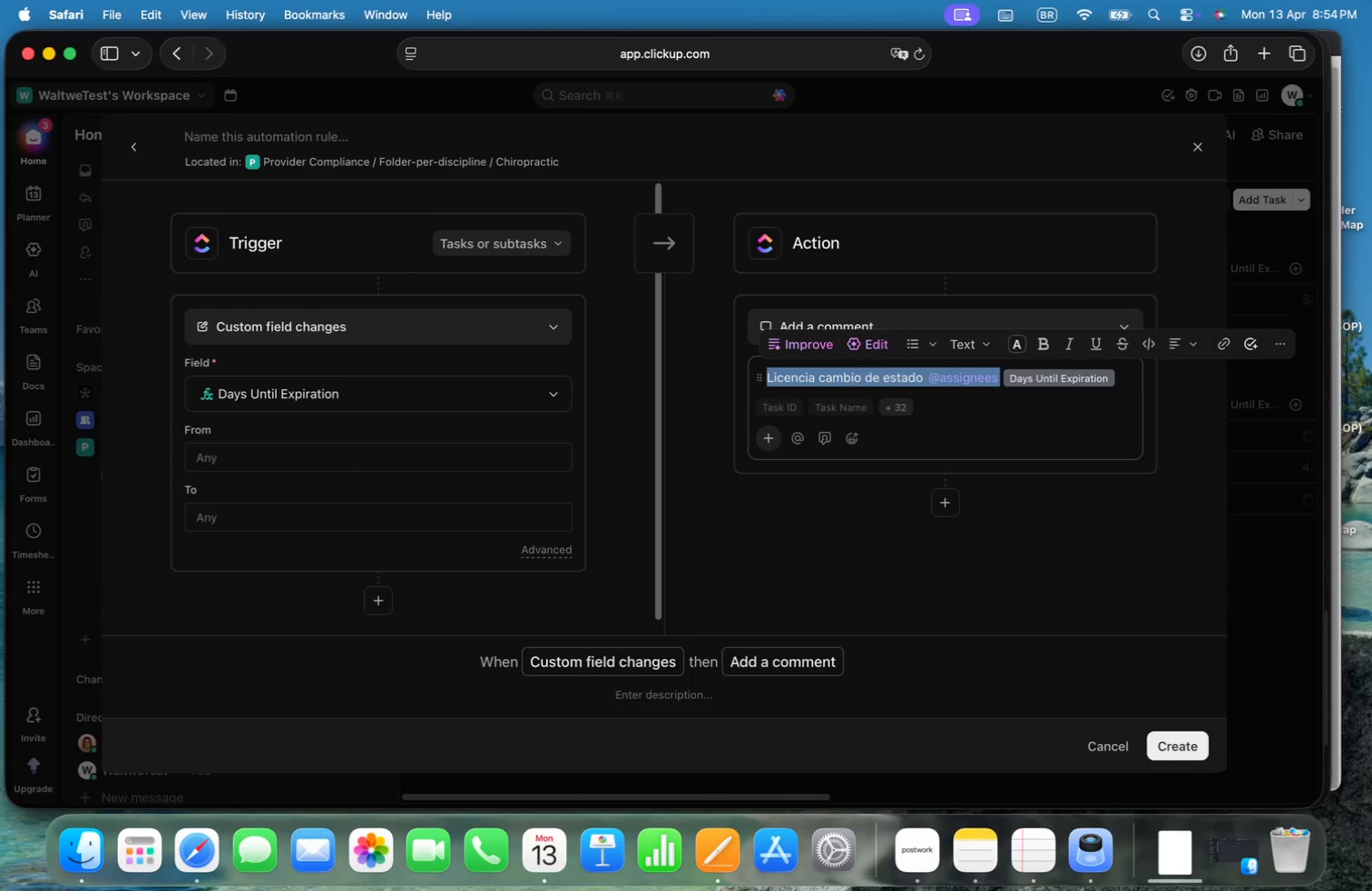 
key(Meta+X)
 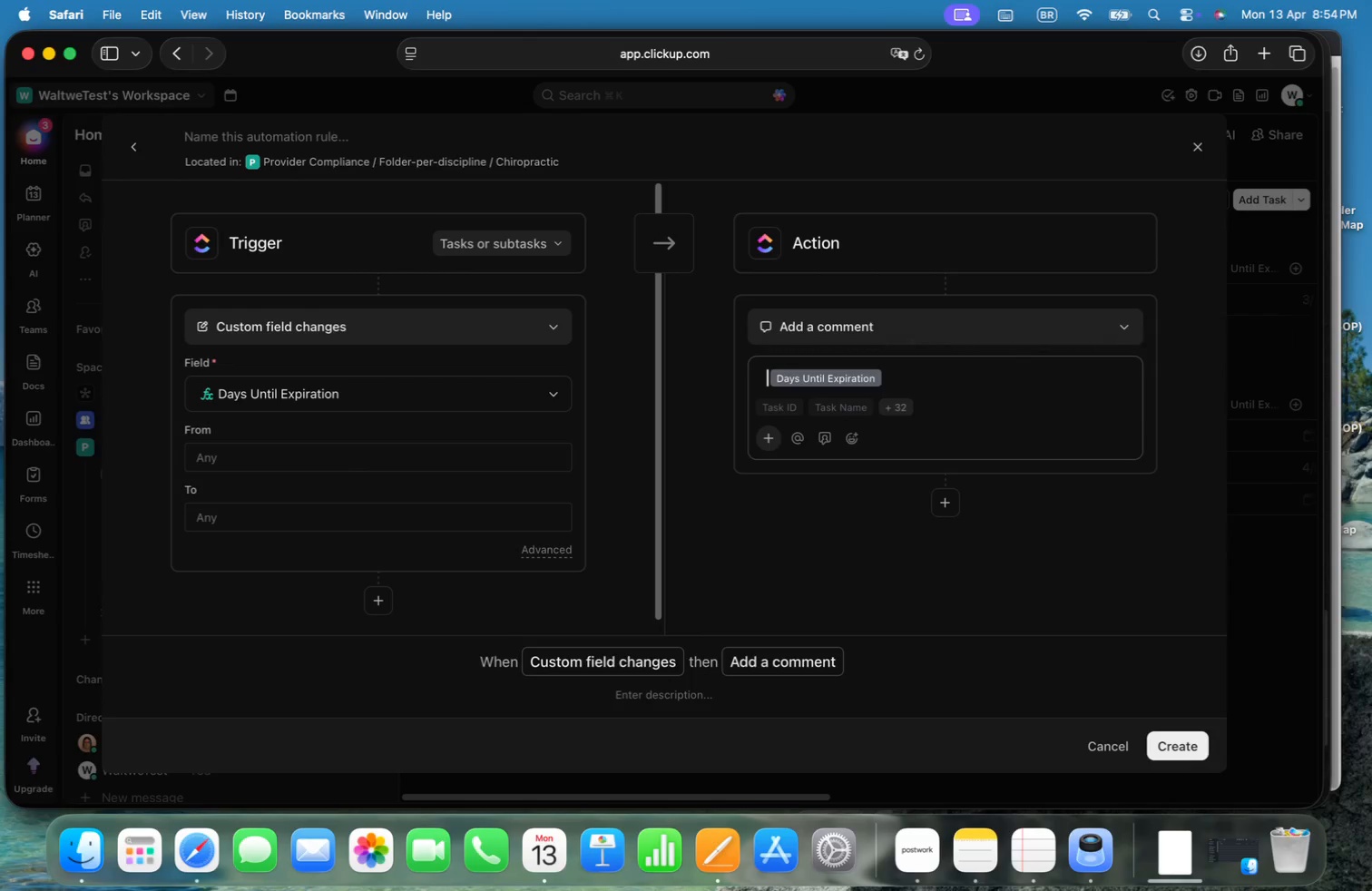 
key(Meta+ArrowRight)
 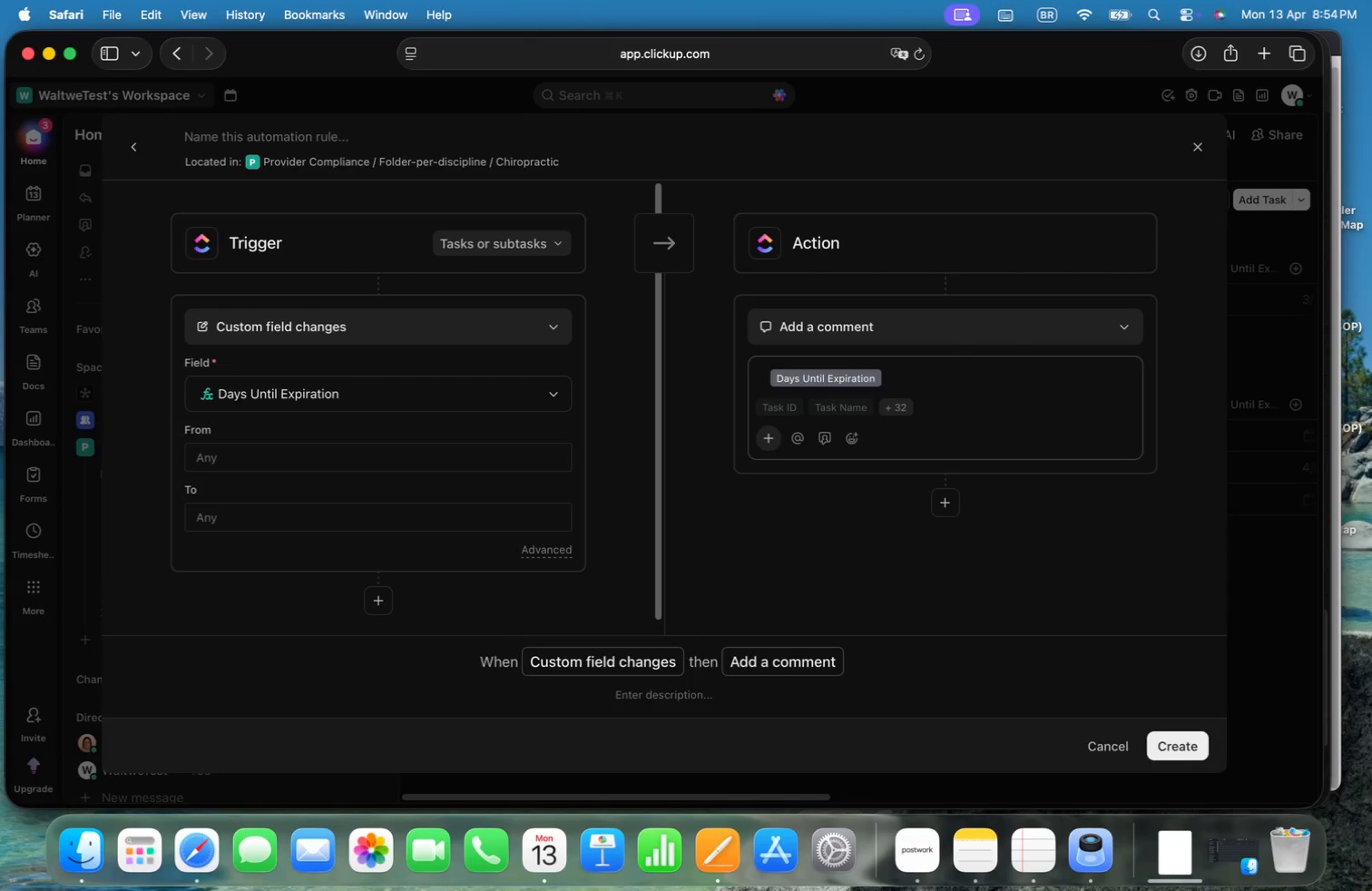 
key(Meta+V)
 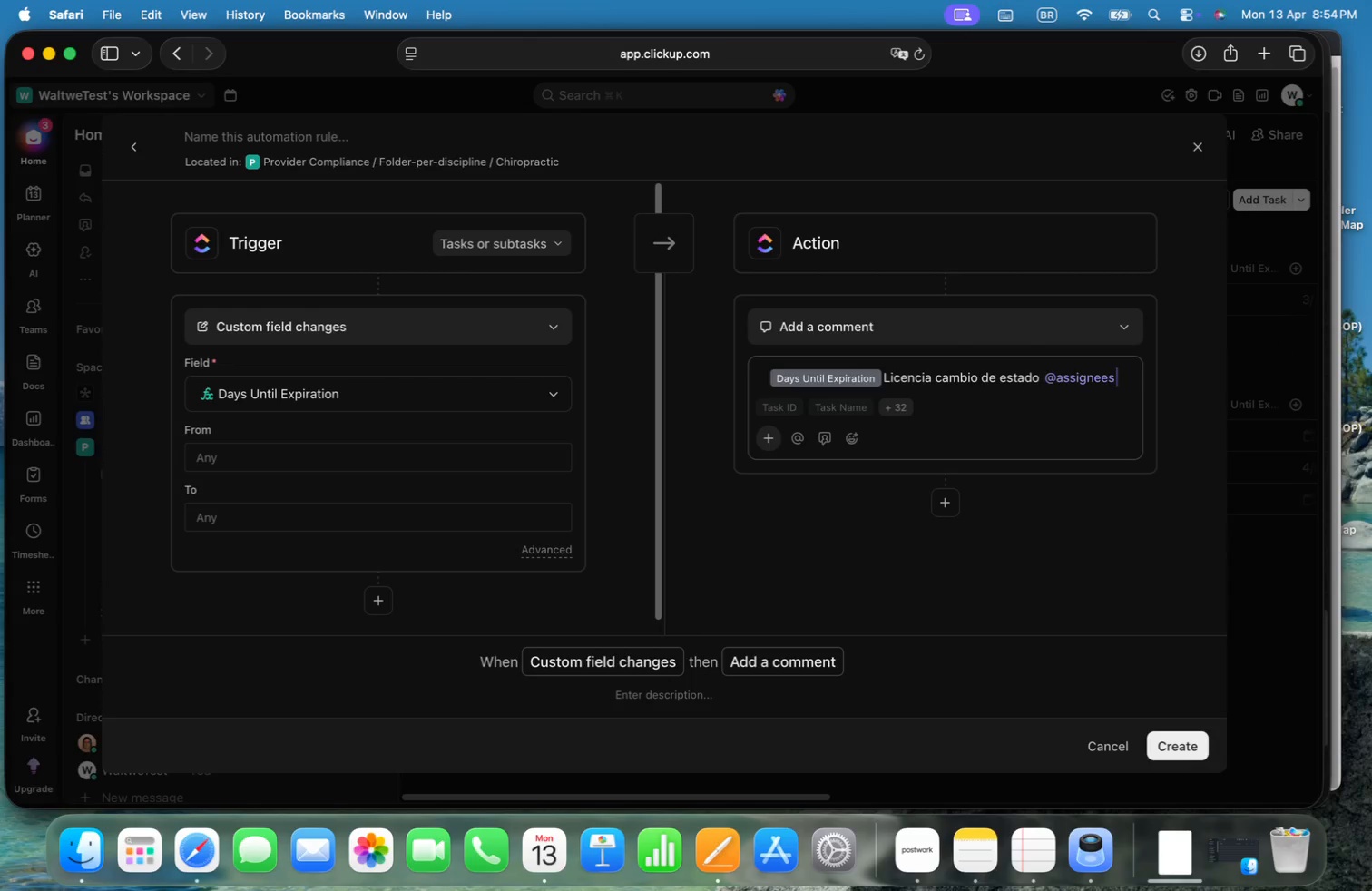 
key(Alt+ArrowLeft)
 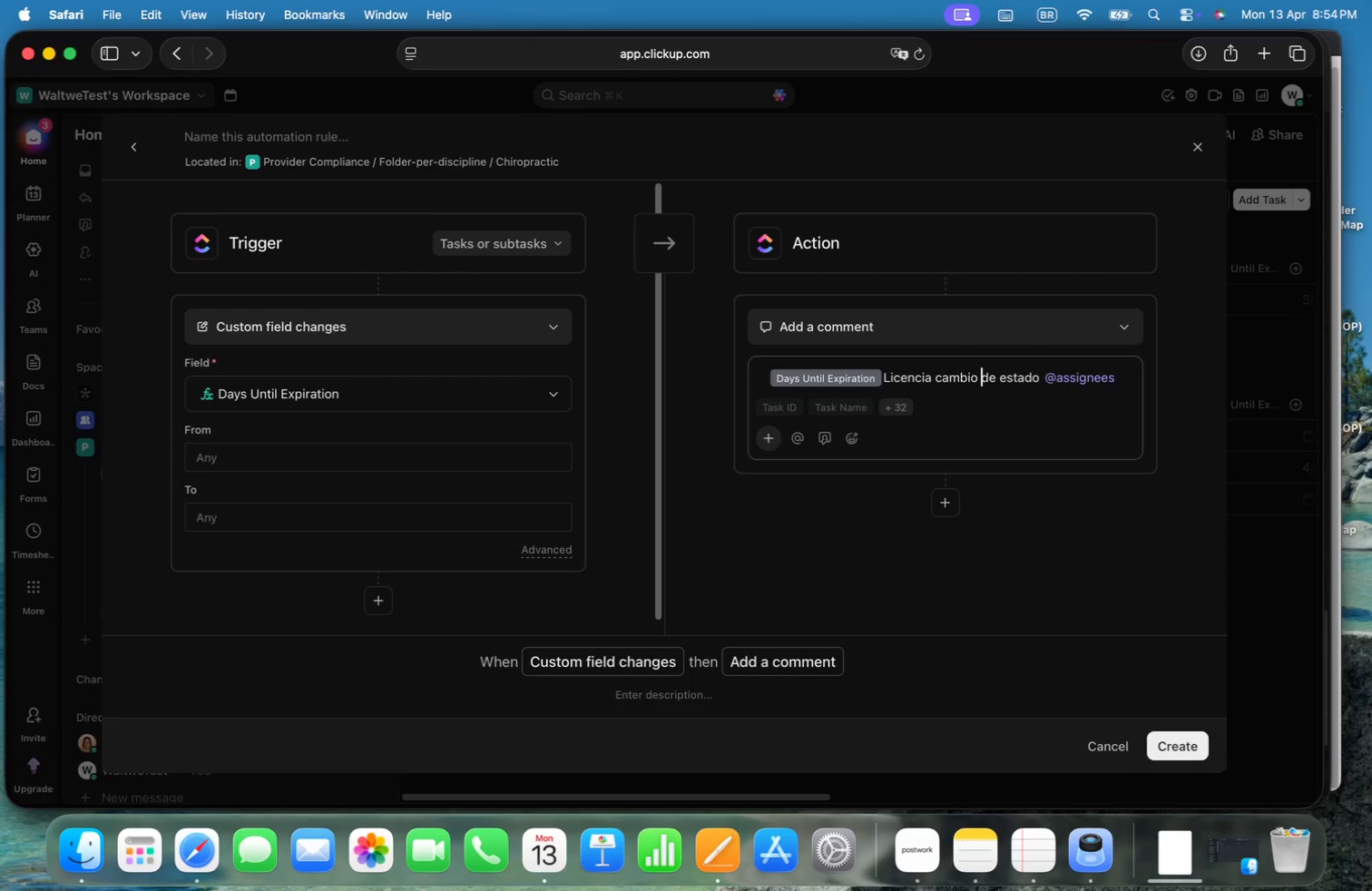 
key(Alt+ArrowLeft)
 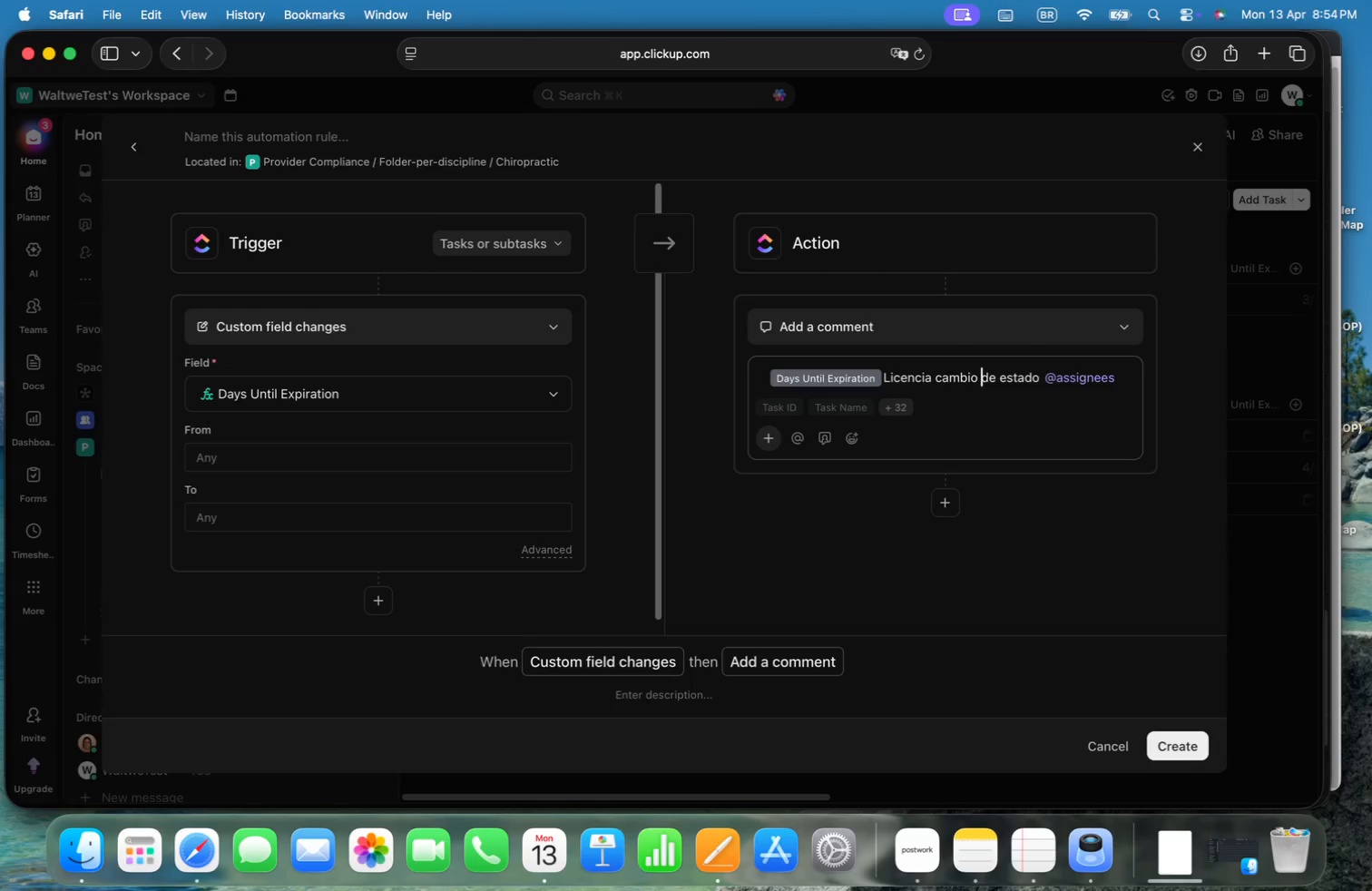 
key(Alt+ArrowLeft)
 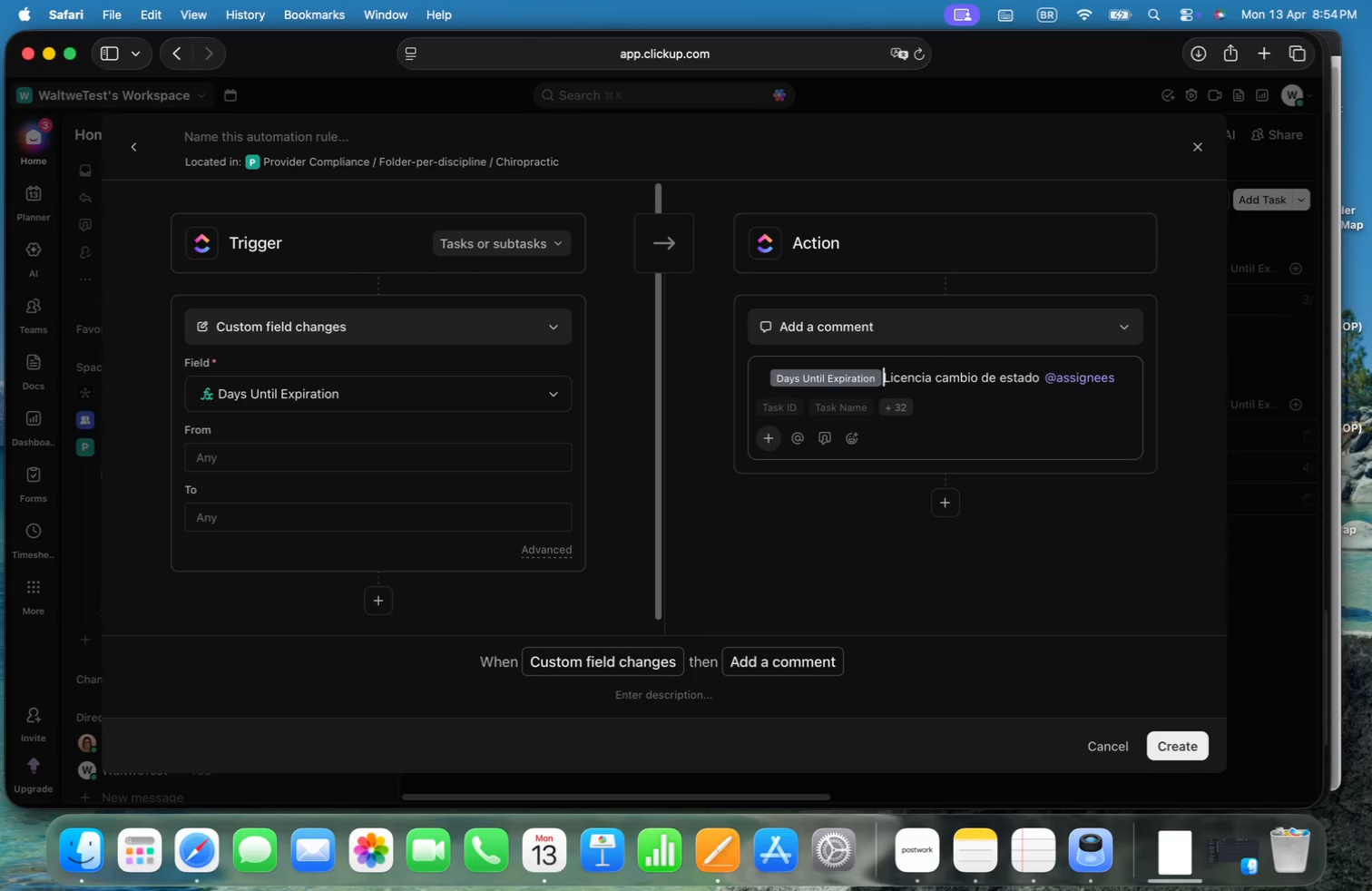 
key(Alt+ArrowLeft)
 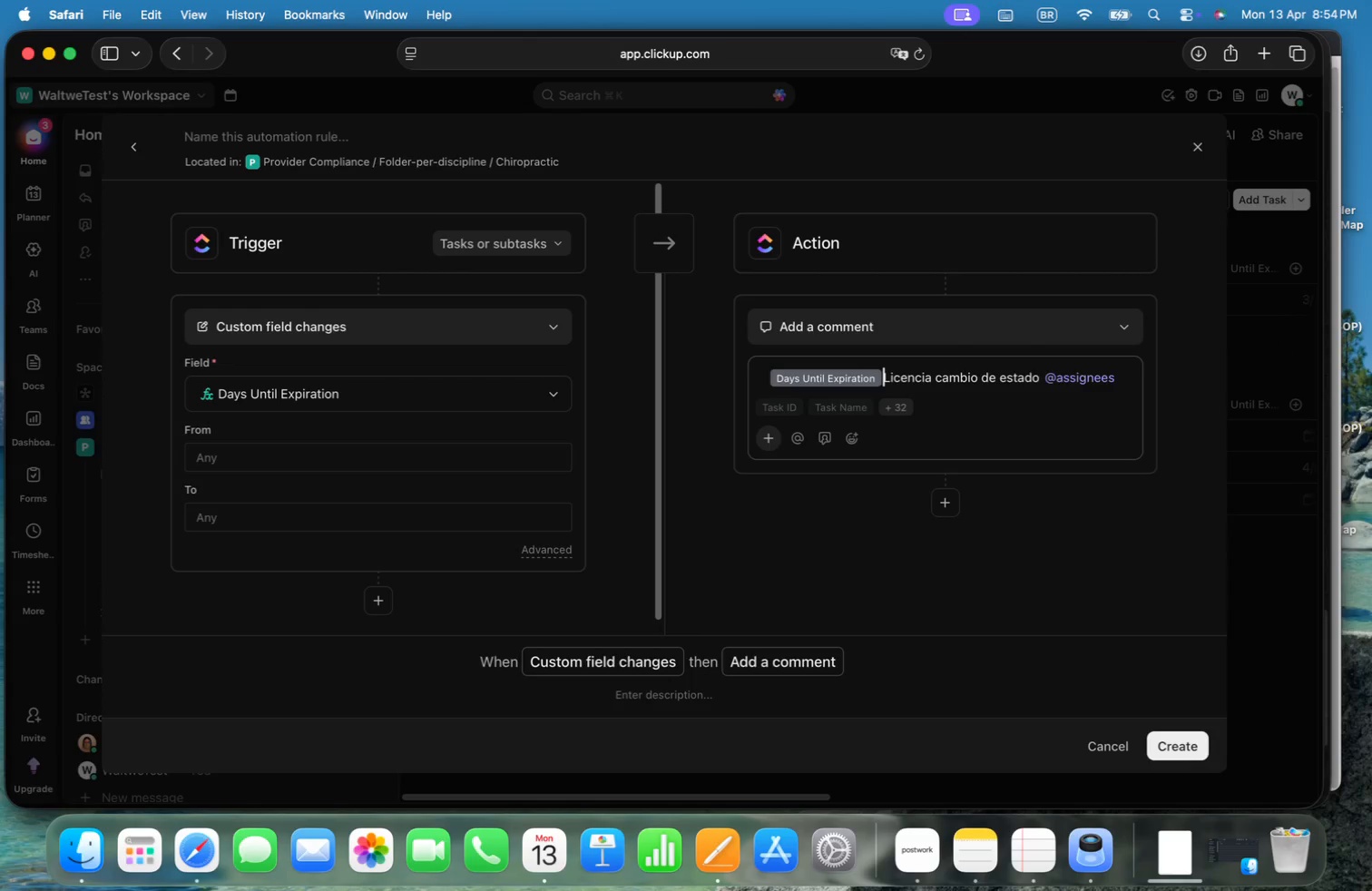 
key(Alt+Shift+ArrowRight)
 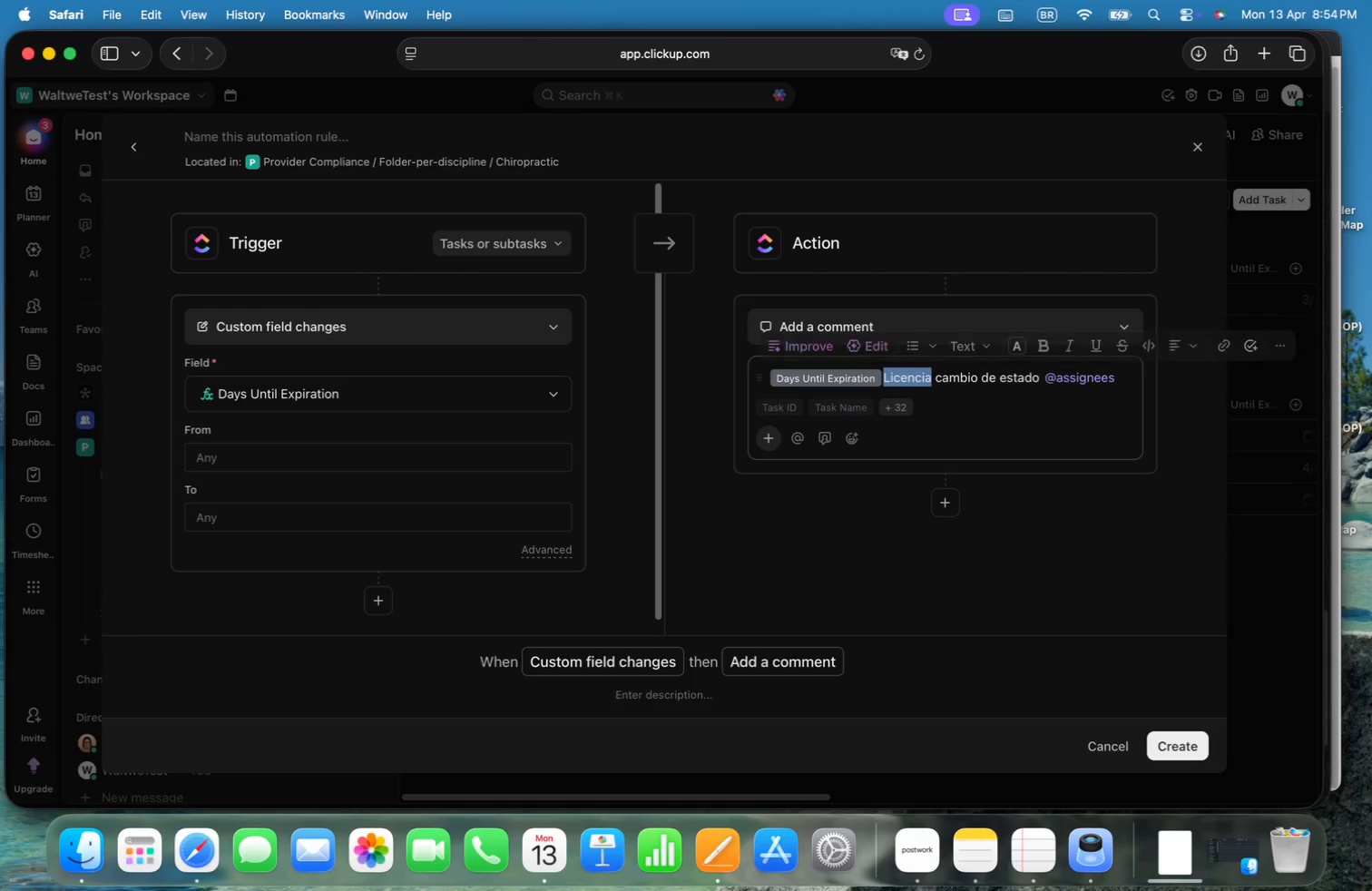 
key(Alt+Shift+ArrowRight)
 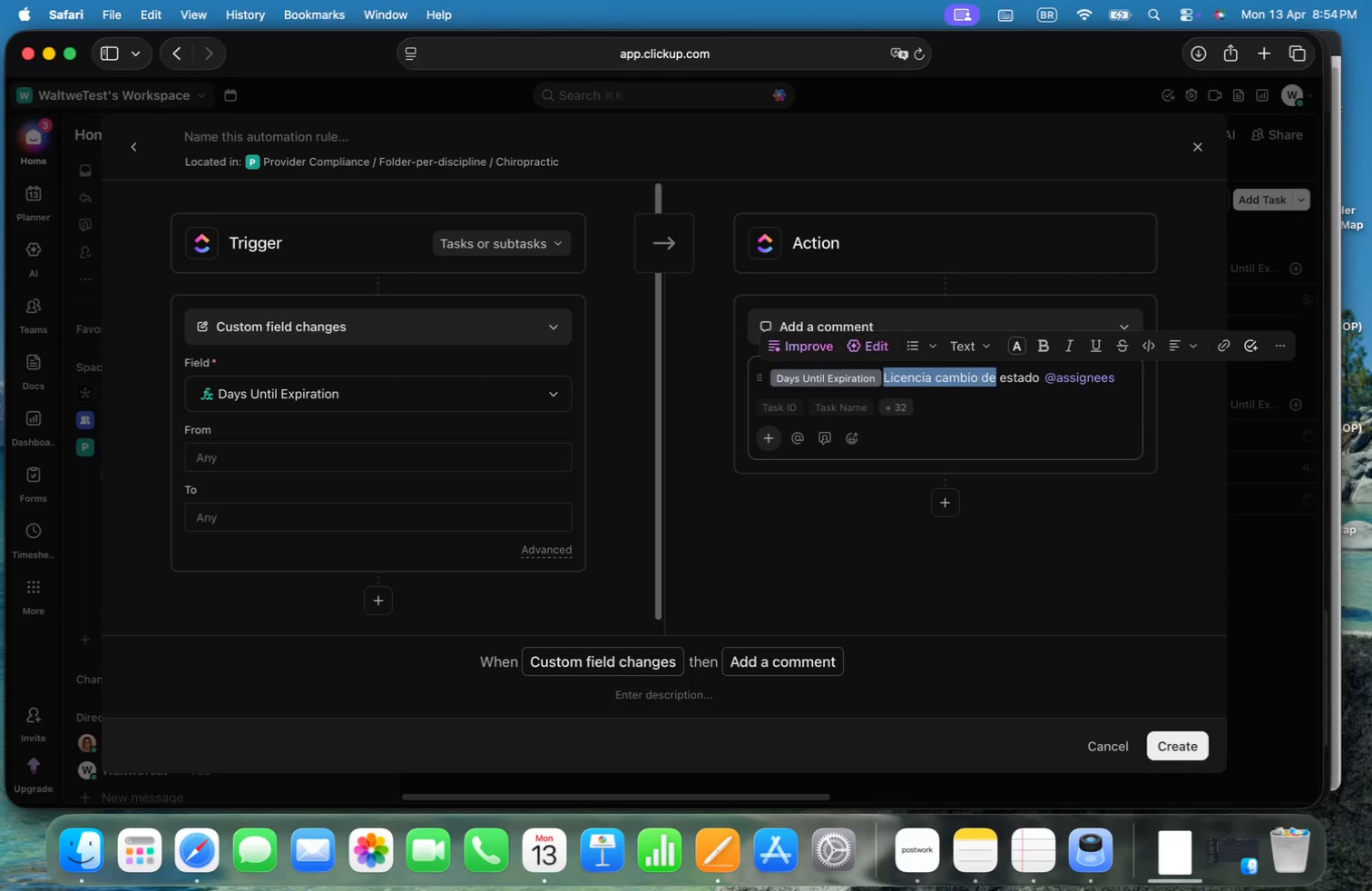 
key(Alt+Shift+ArrowRight)
 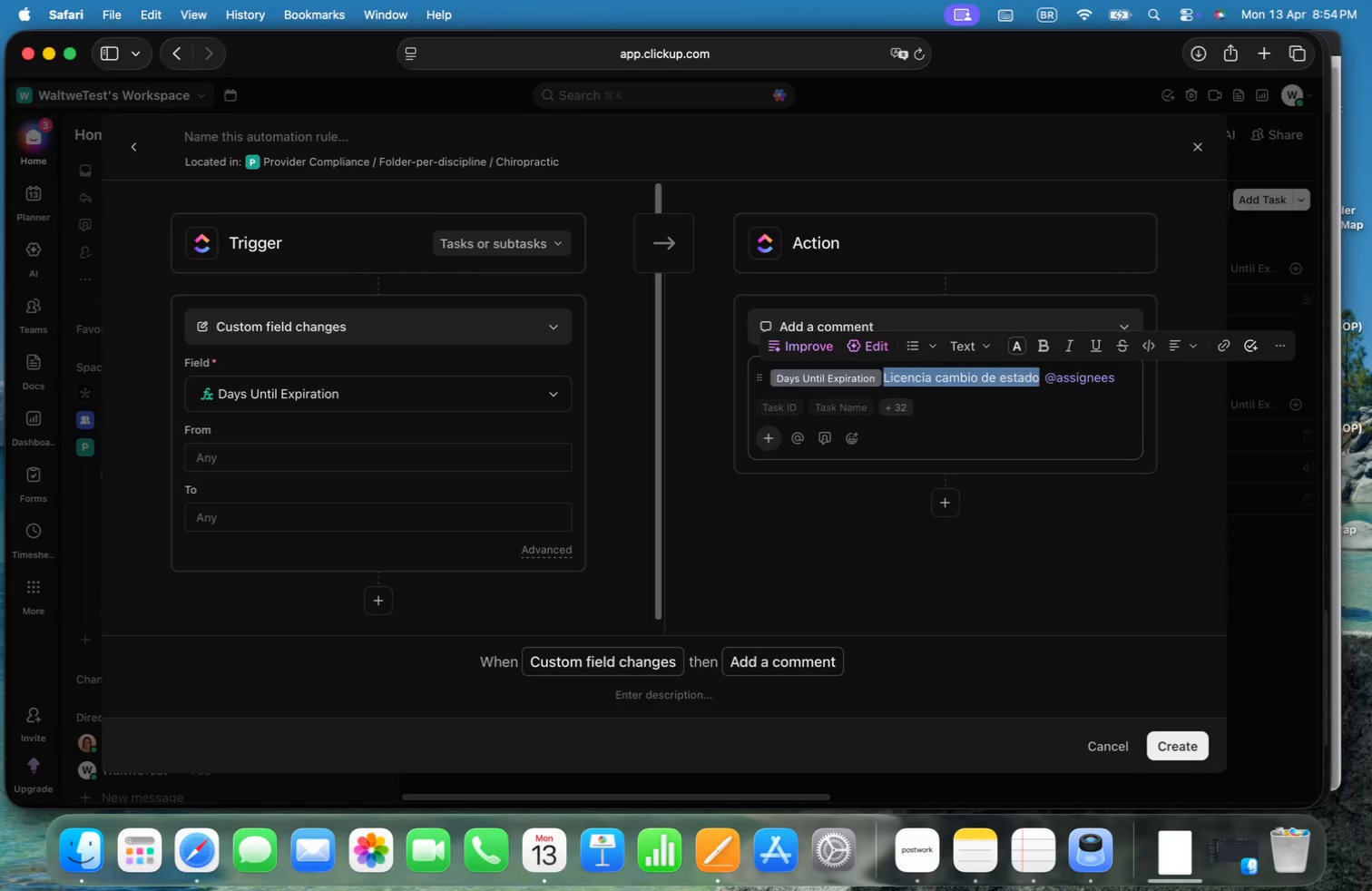 
key(Alt+Shift+ArrowRight)
 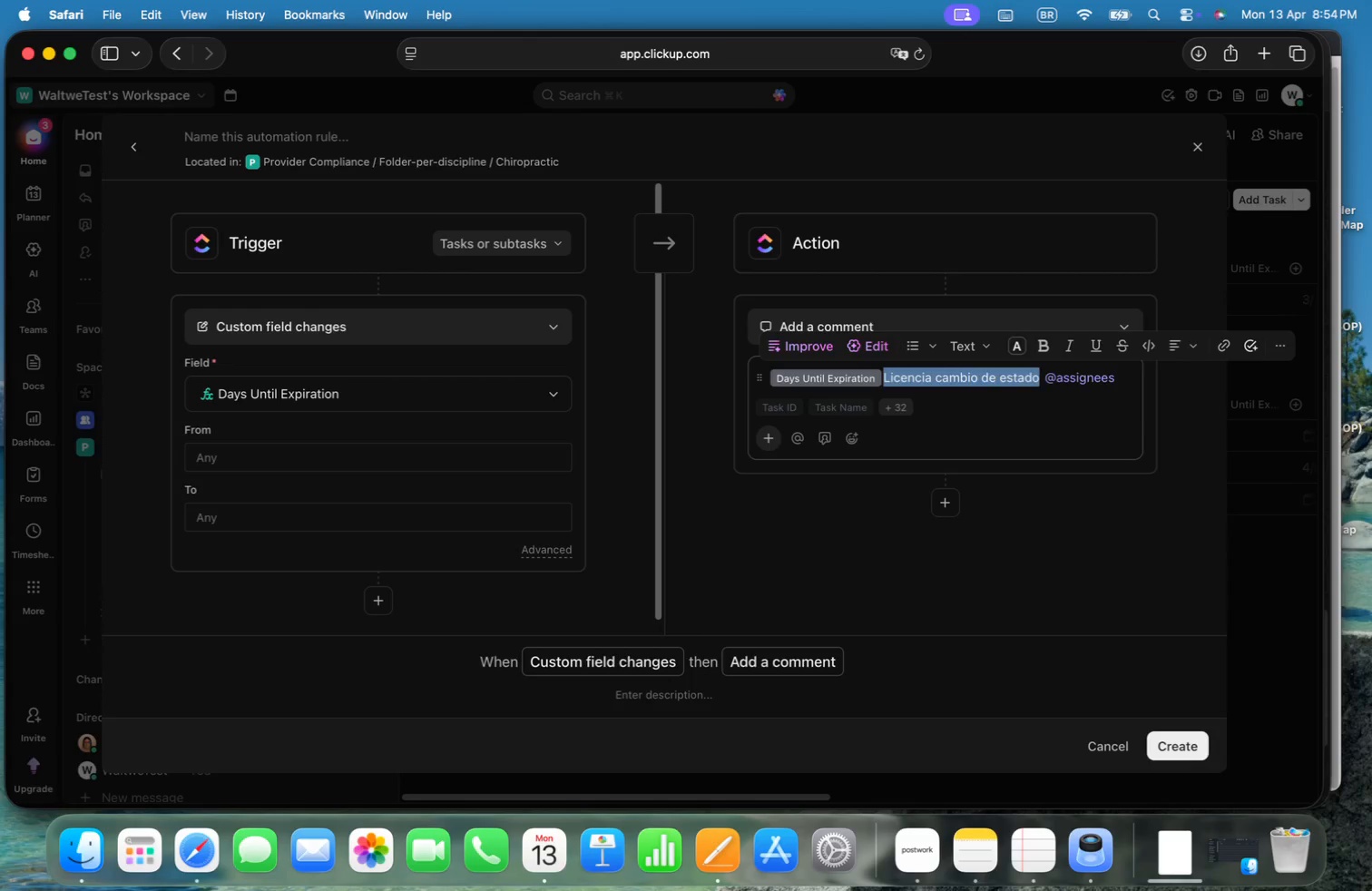 
key(Backspace)
 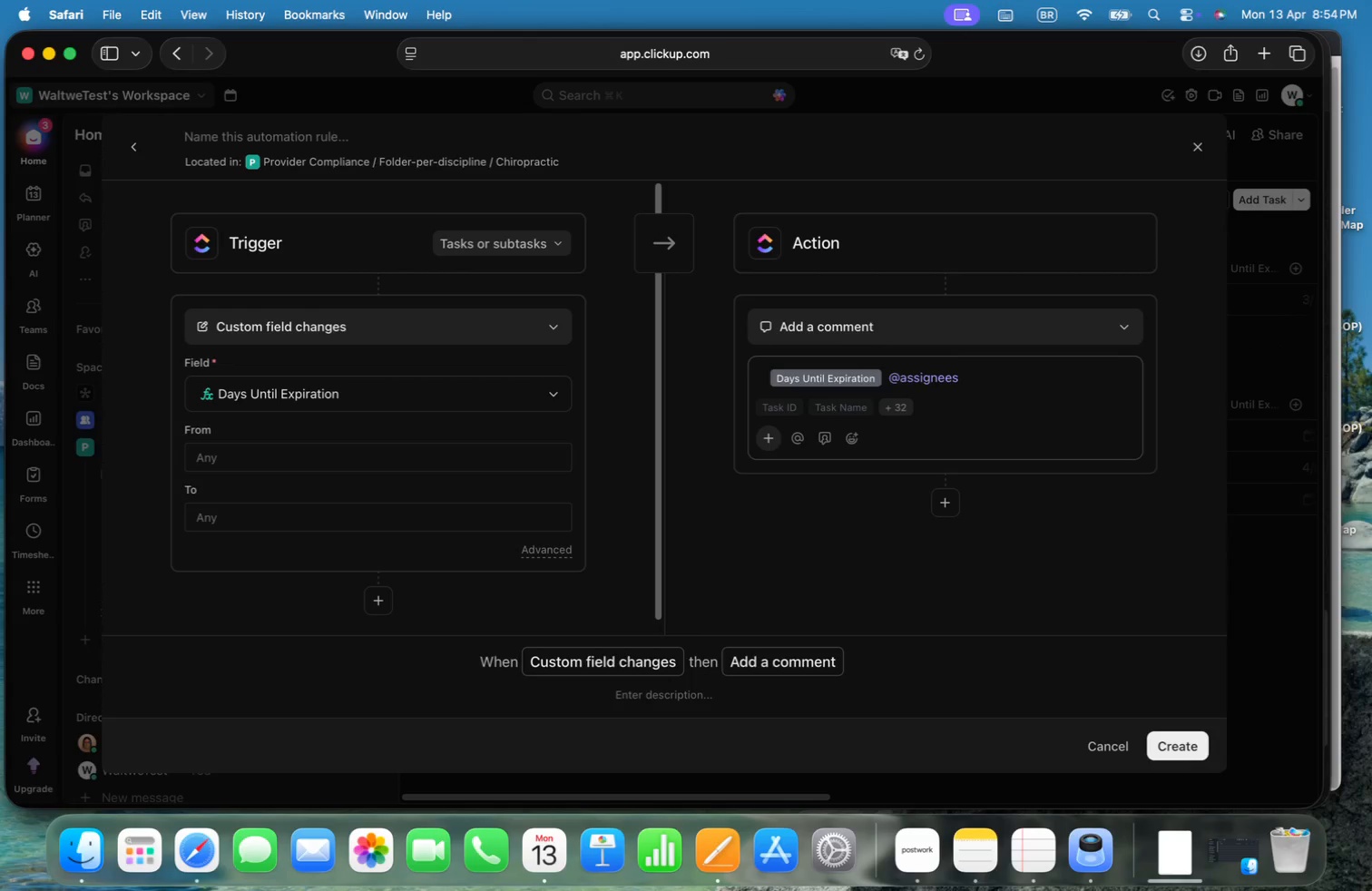 
key(Alt+ArrowRight)
 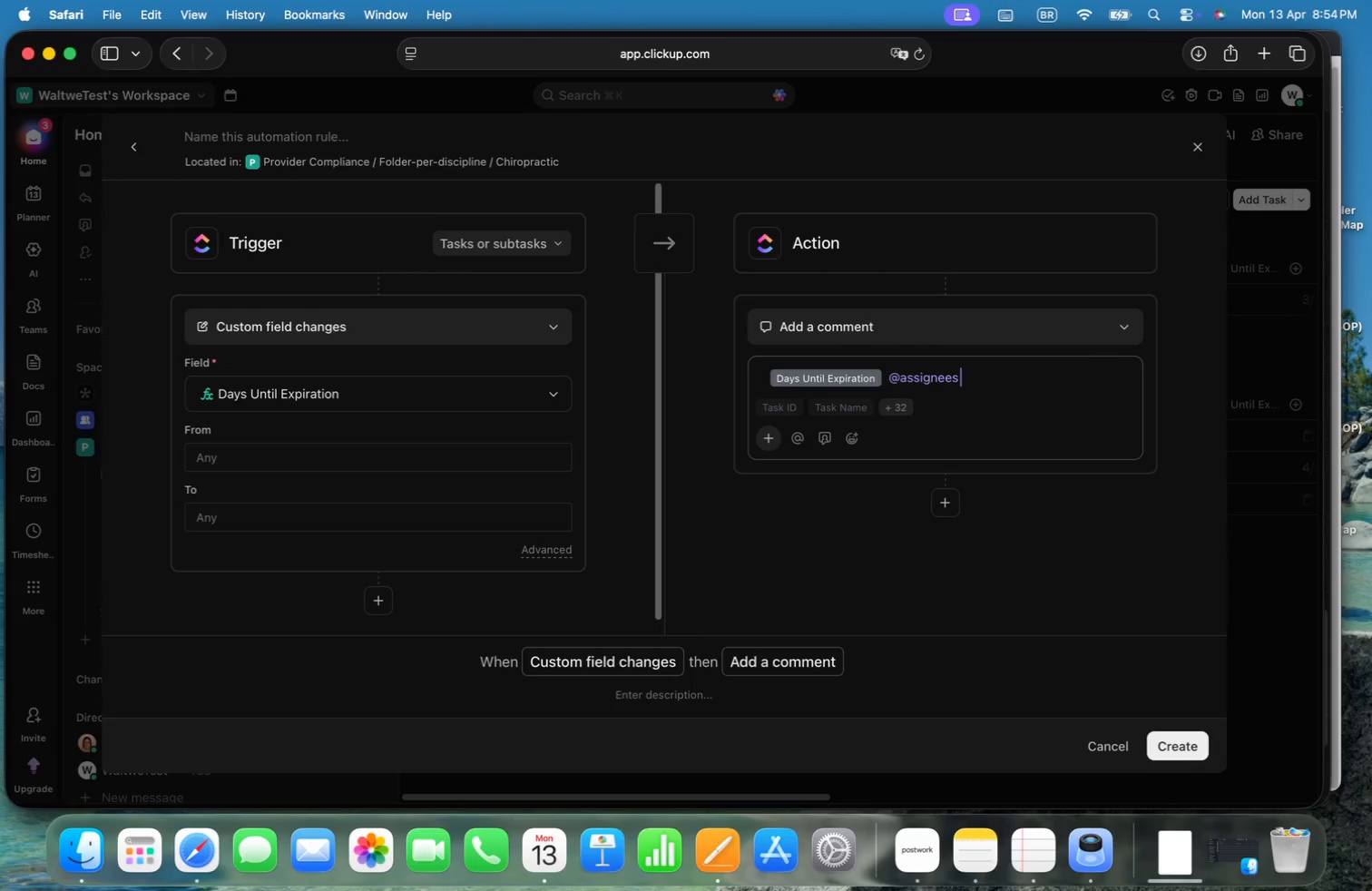 
type(, Validate.)
 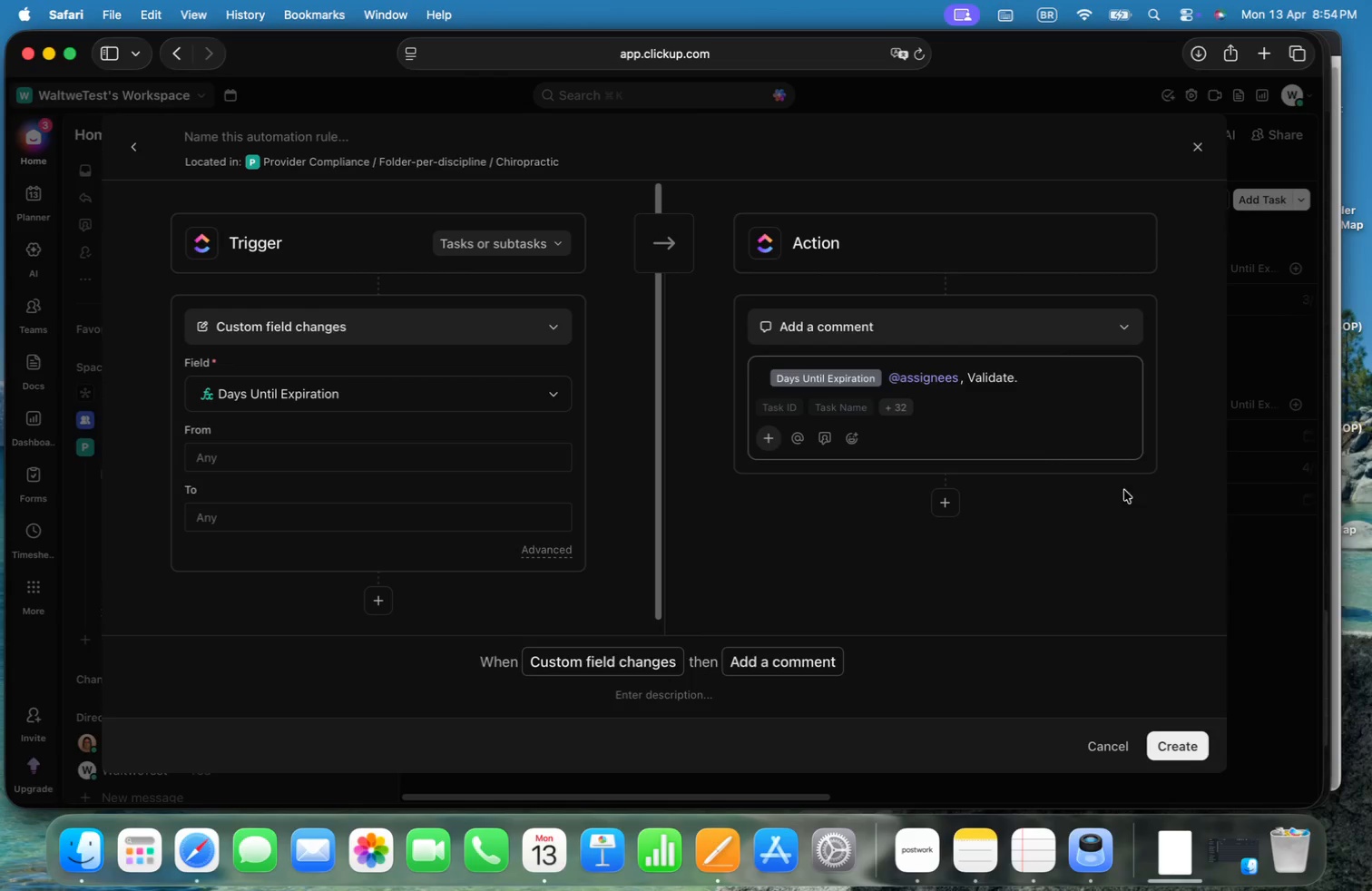 
left_click([1082, 546])
 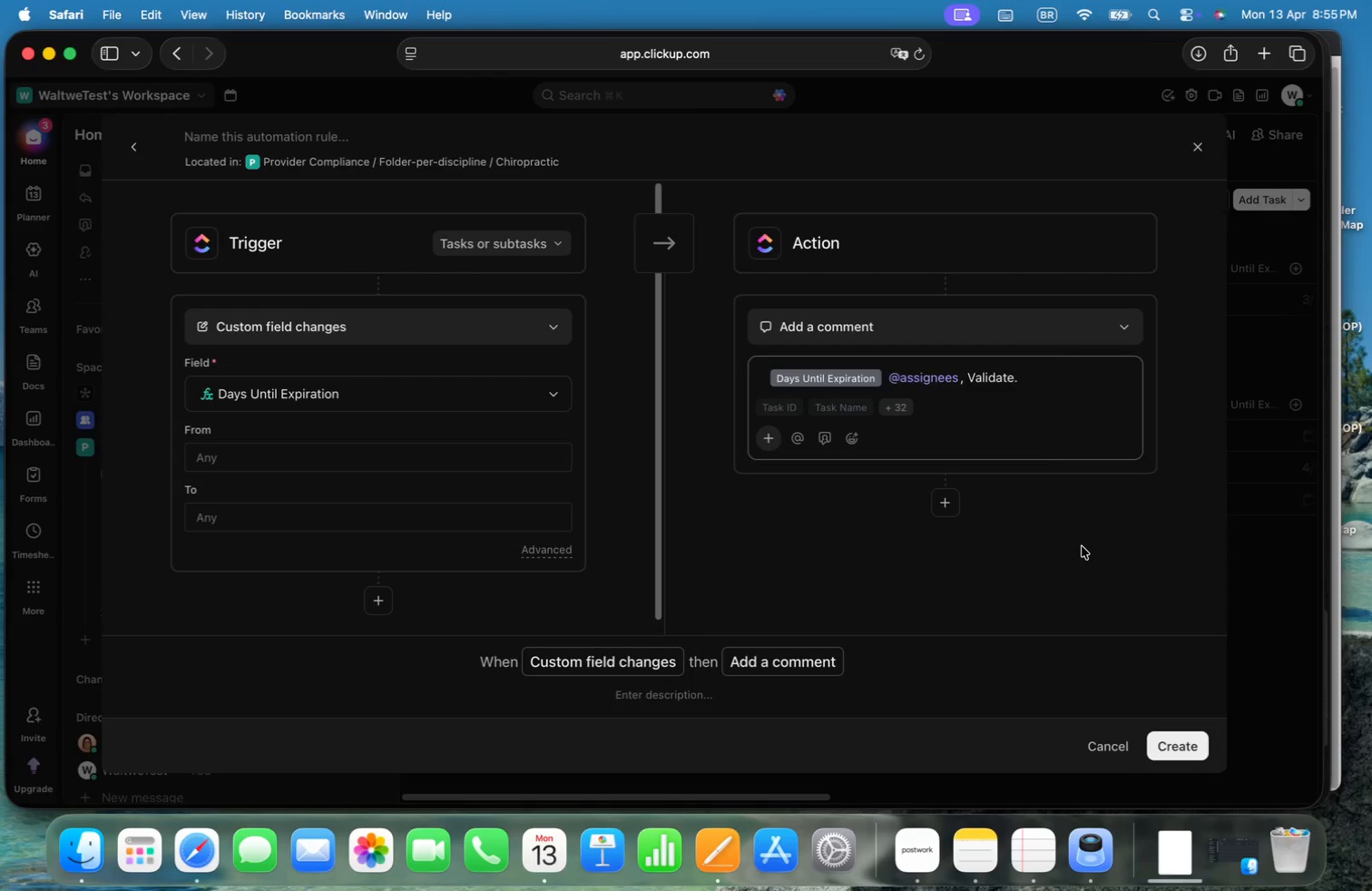 
wait(6.05)
 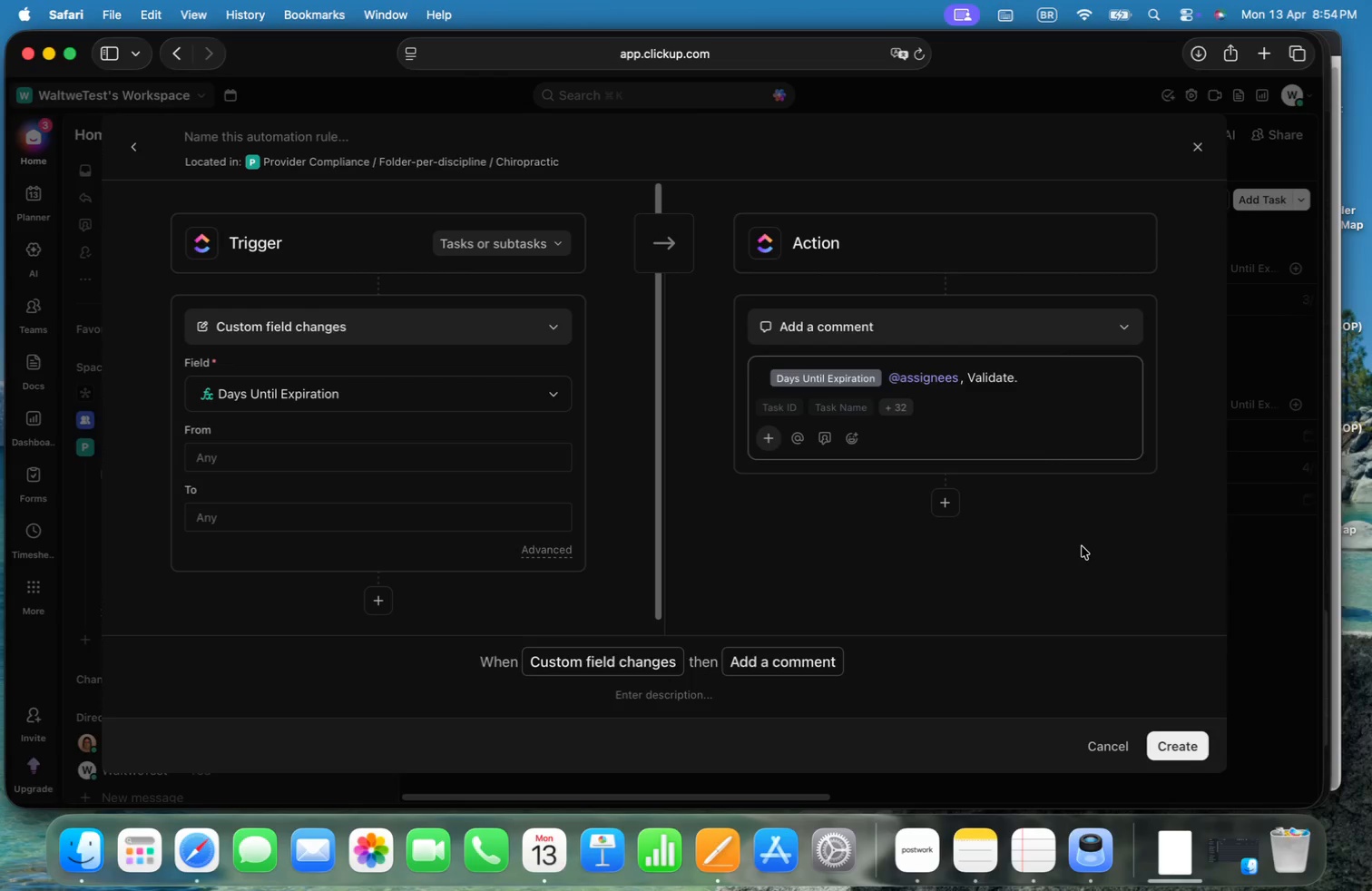 
left_click([1193, 742])
 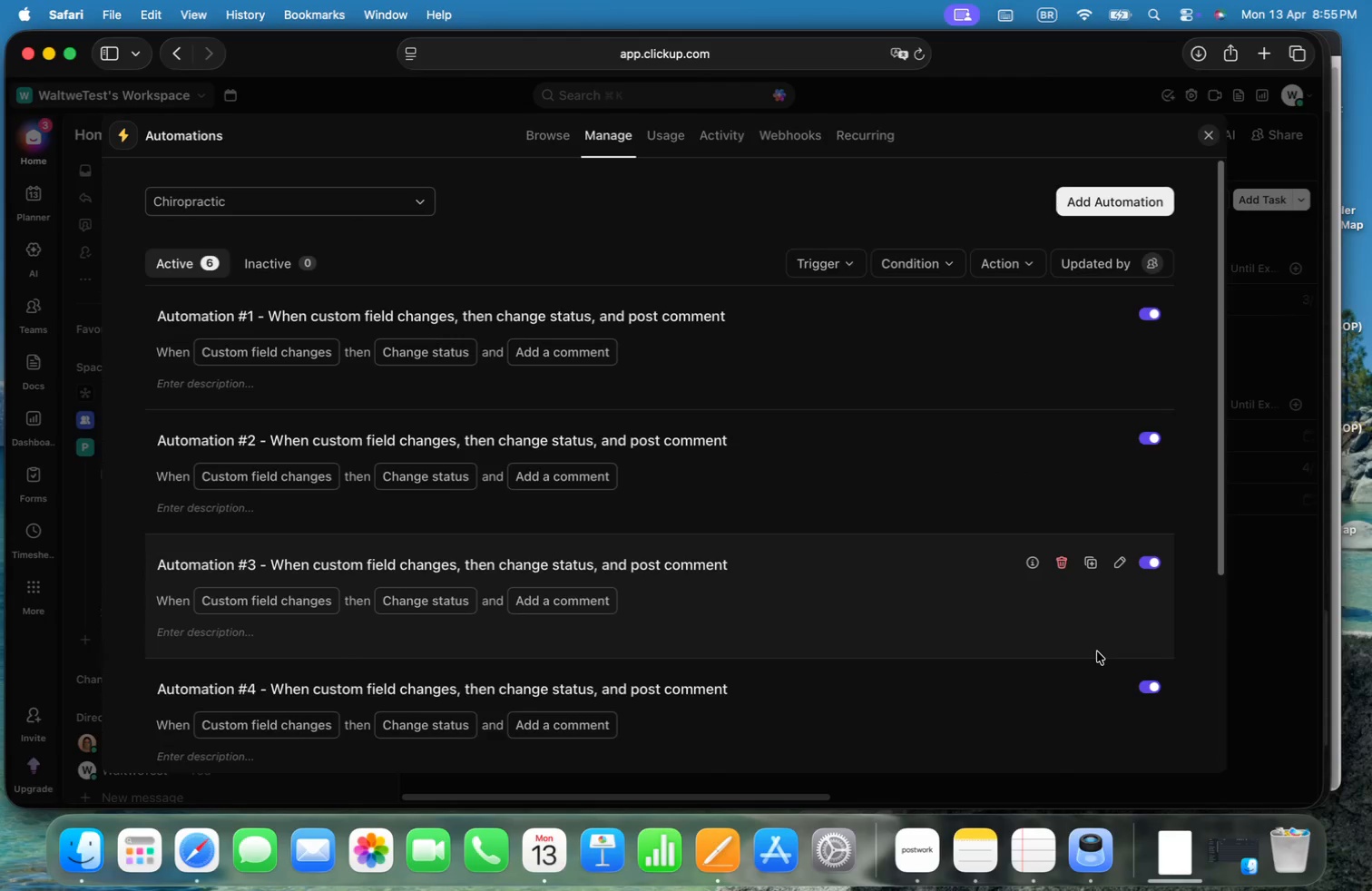 
scroll: coordinate [1097, 651], scroll_direction: down, amount: 142.0
 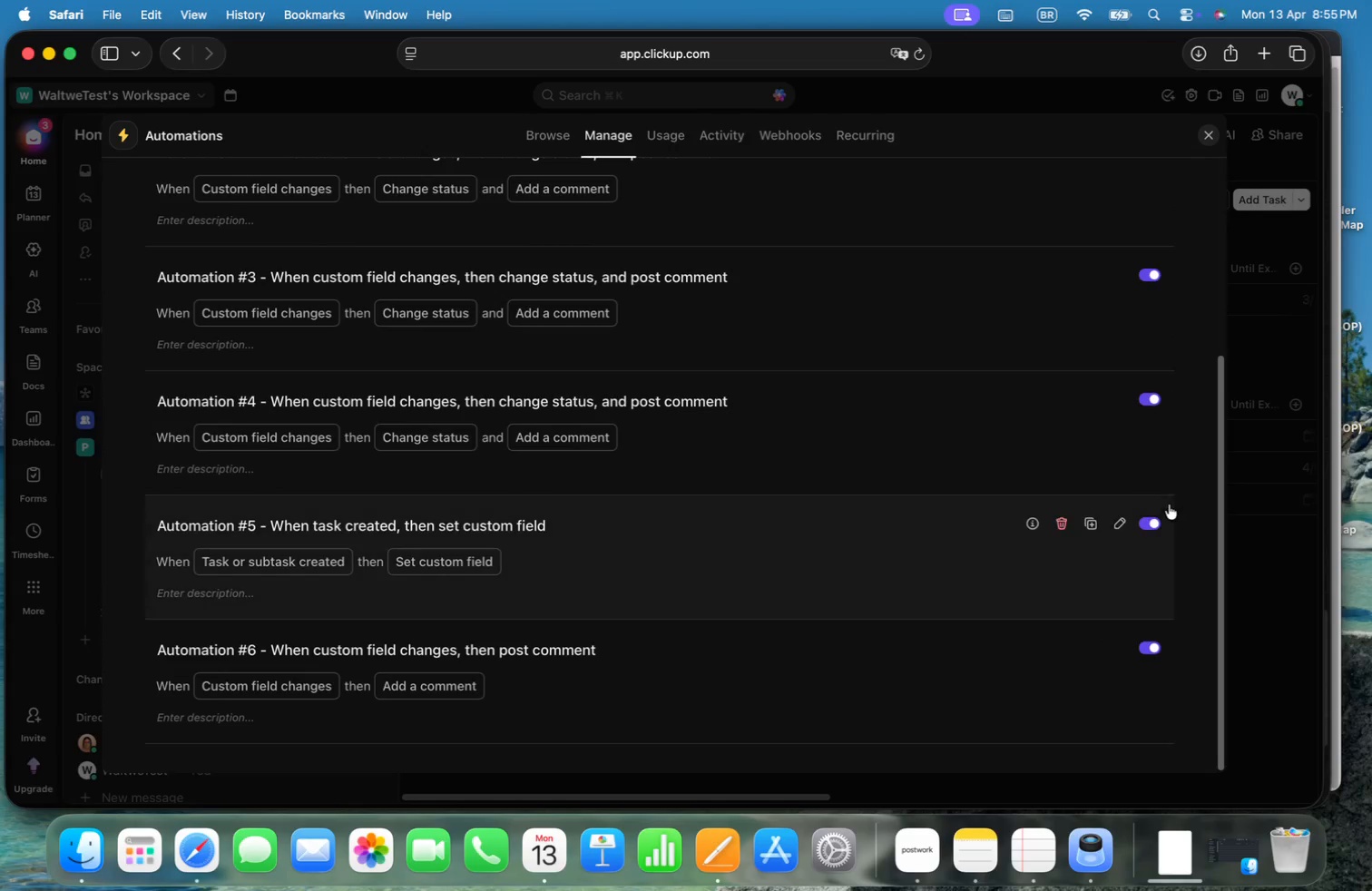 
left_click([1153, 524])
 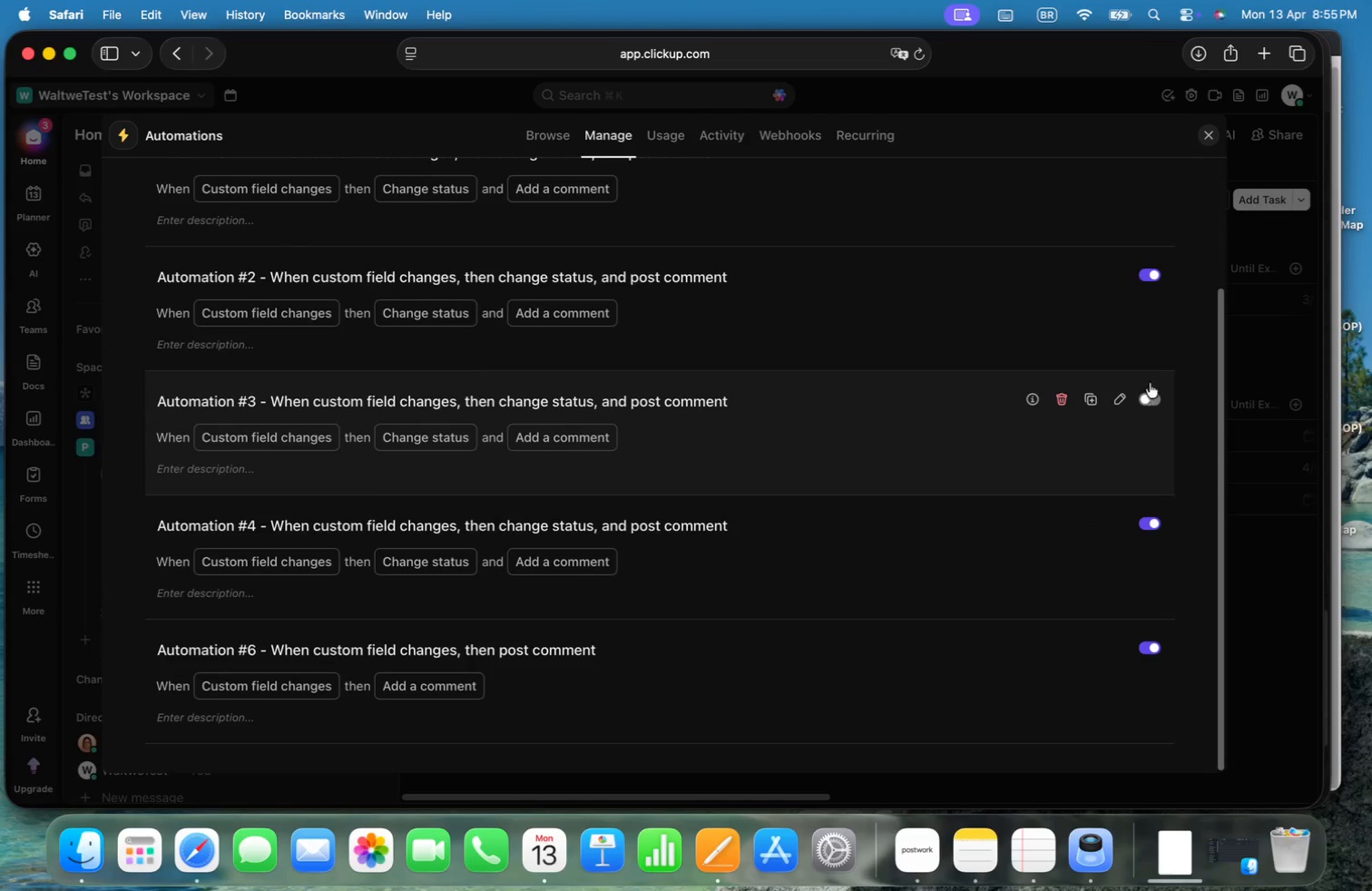 
left_click([1149, 266])
 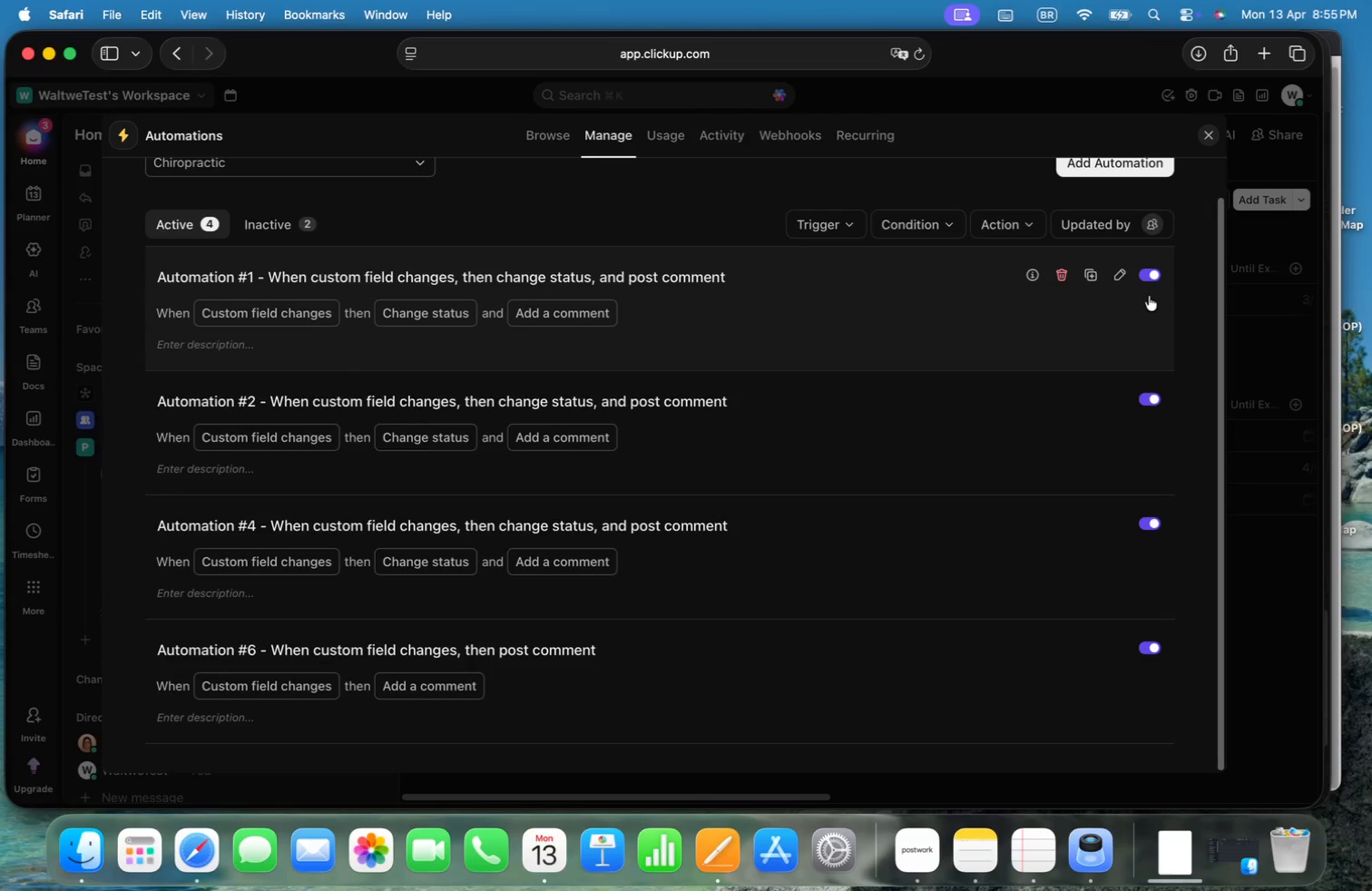 
left_click([1151, 271])
 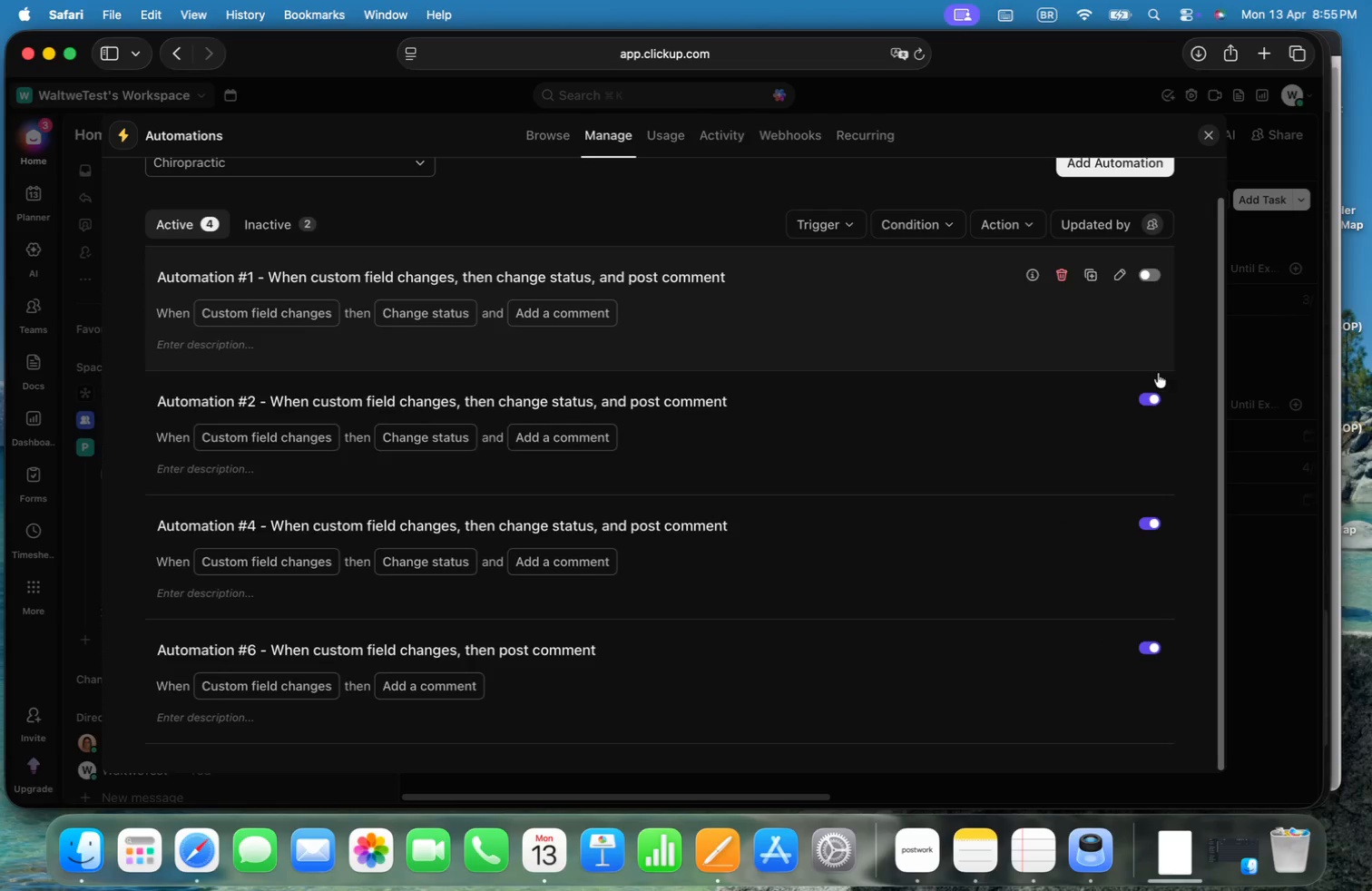 
left_click([1150, 402])
 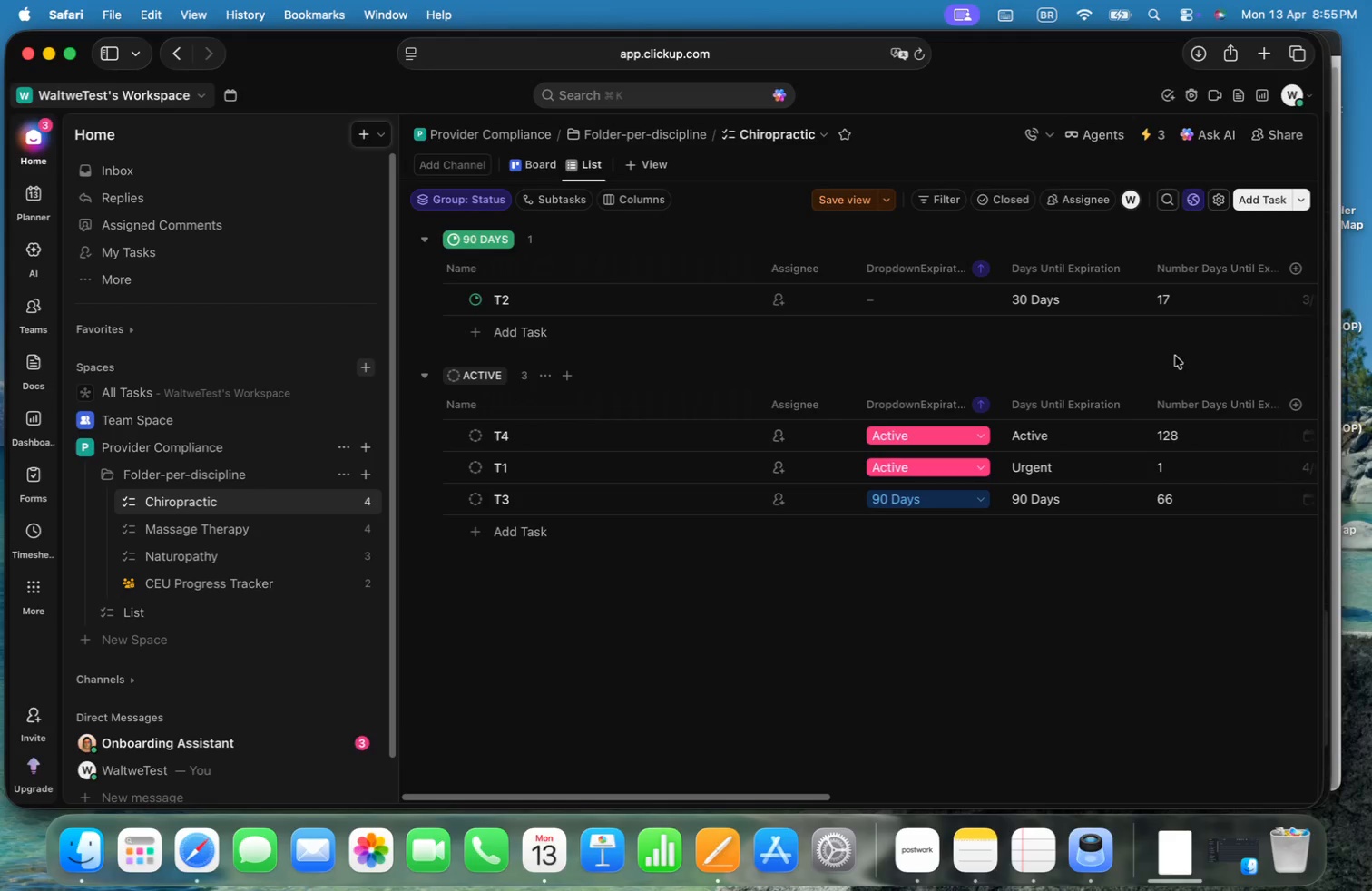 
left_click([341, 502])
 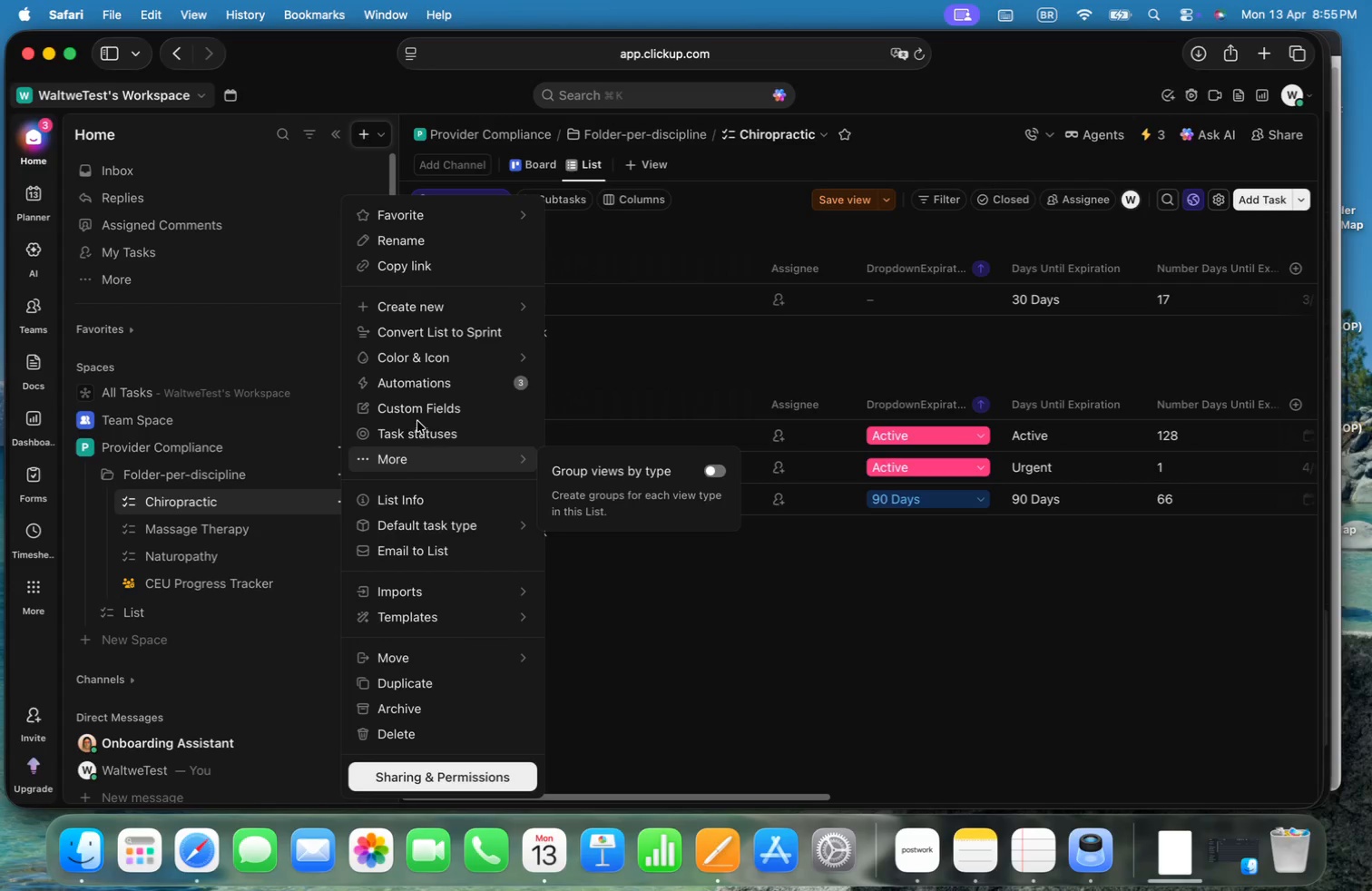 
left_click([427, 376])
 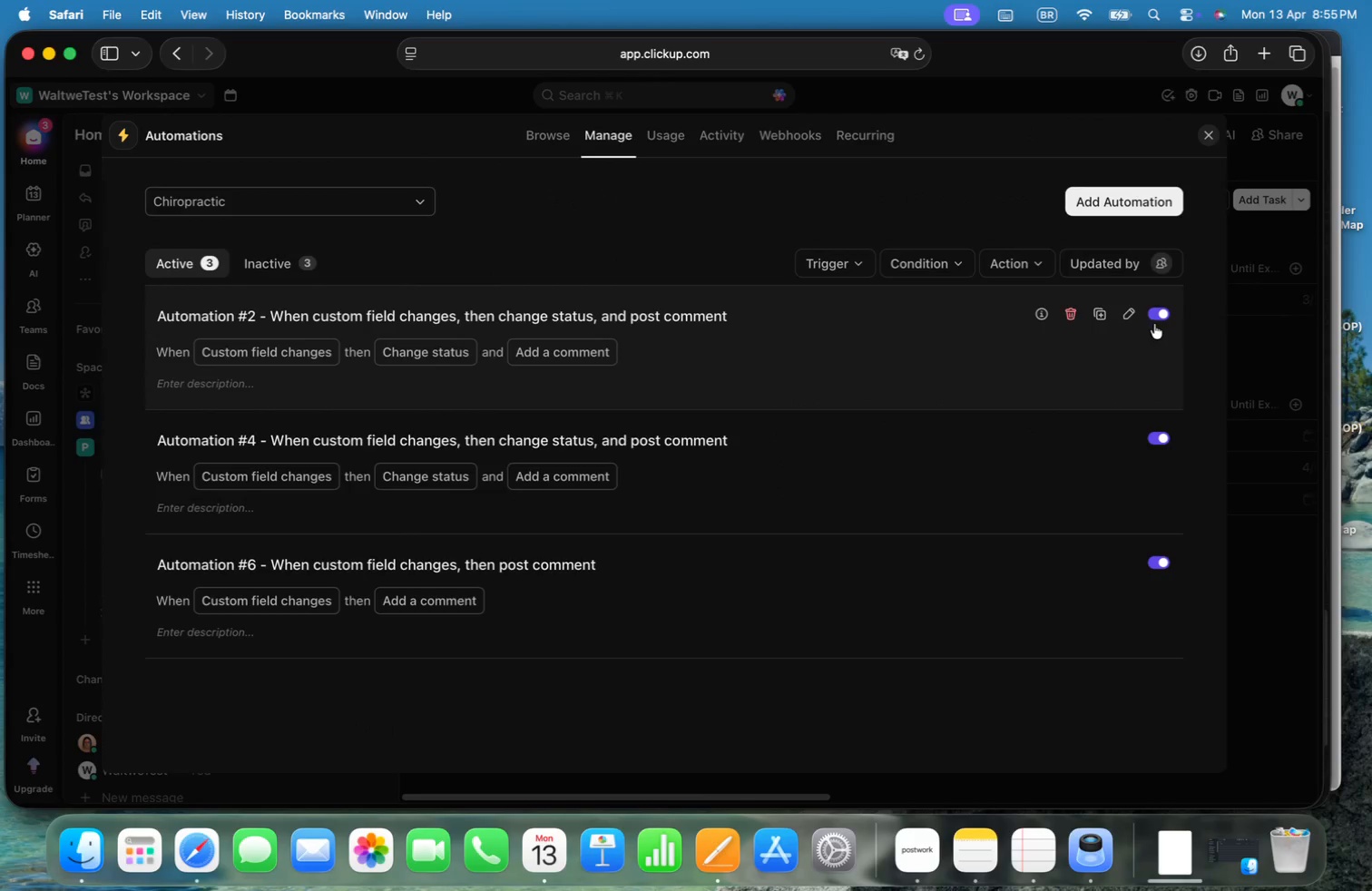 
left_click([1159, 314])
 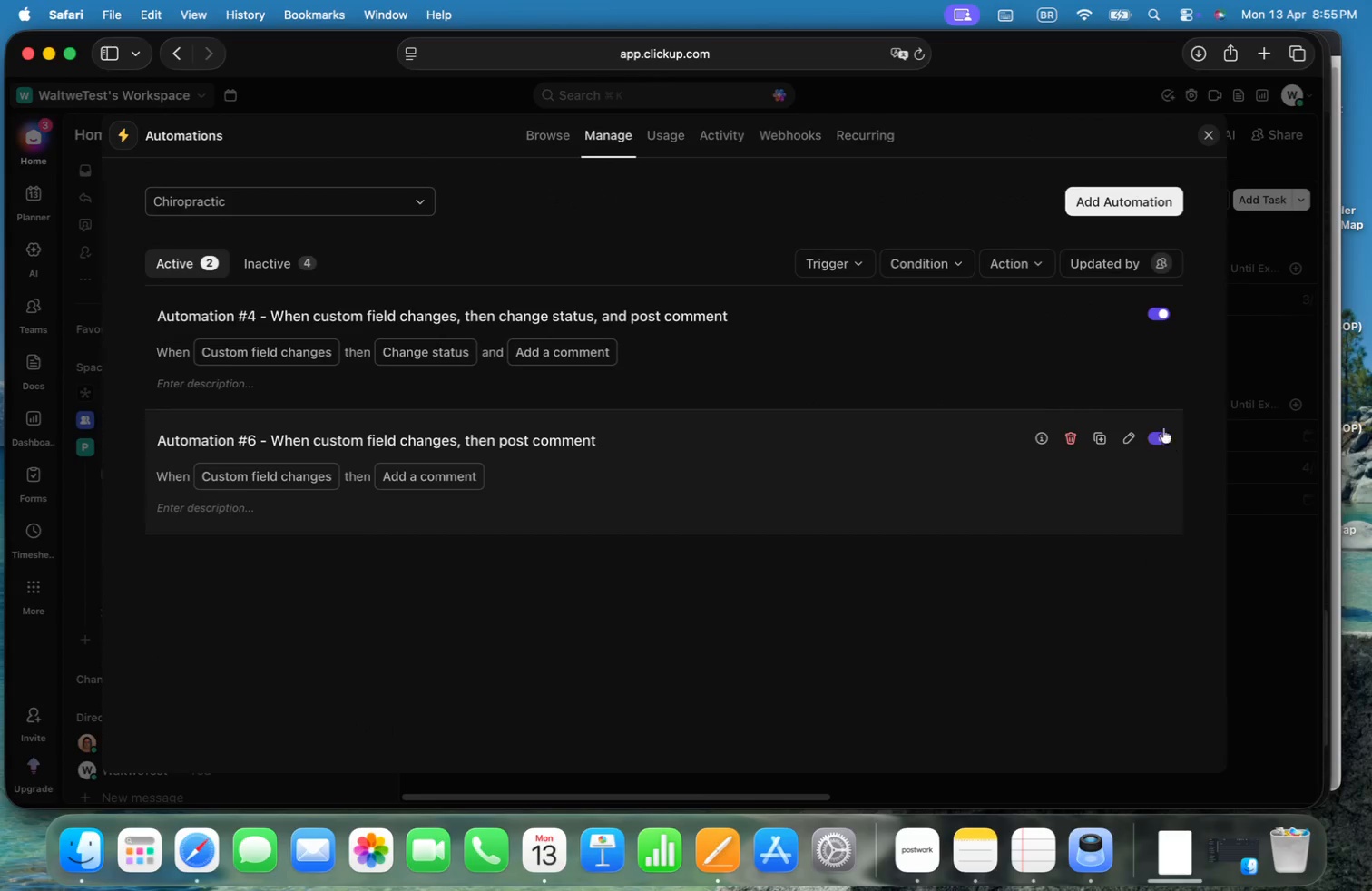 
left_click([1155, 308])